 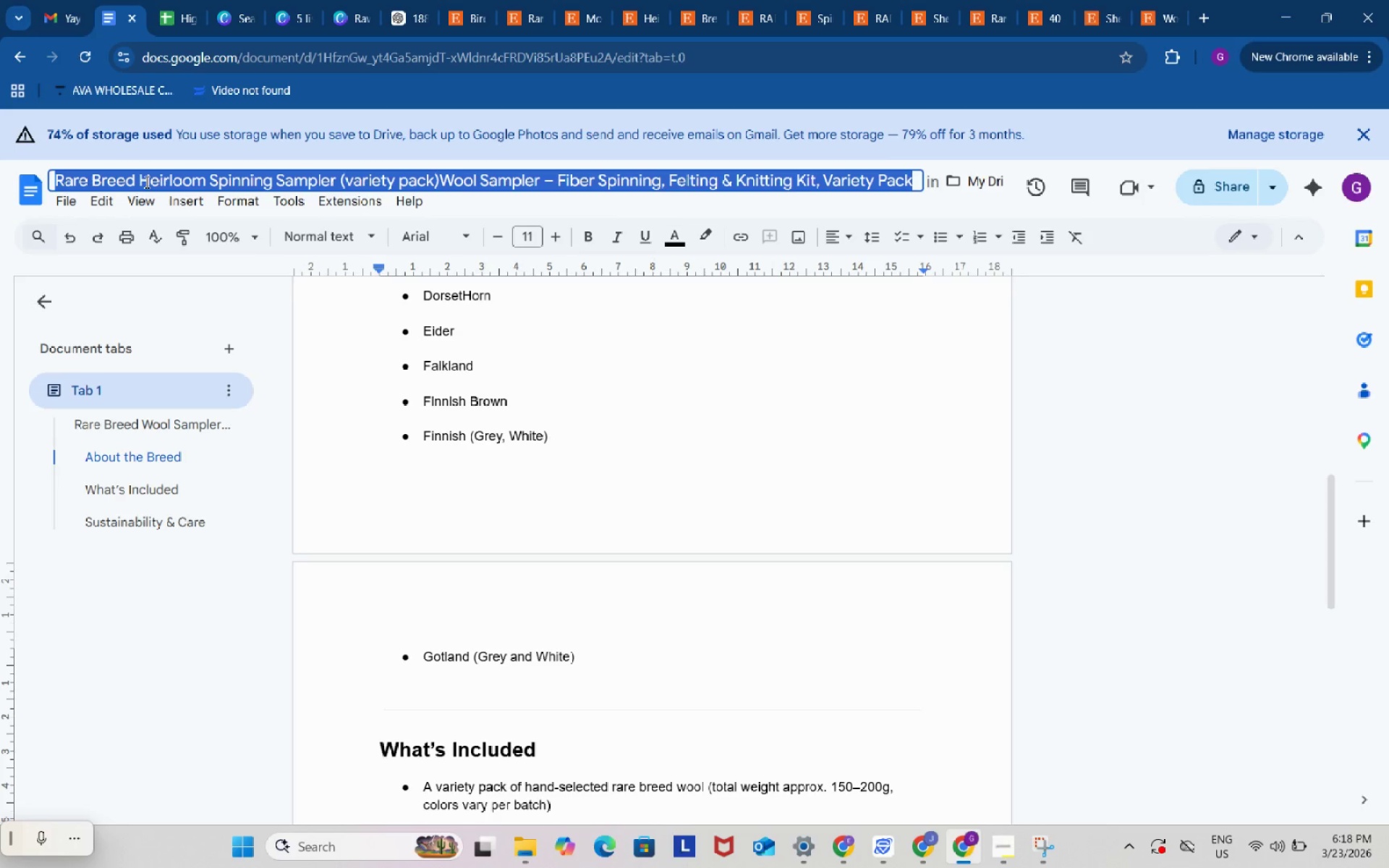 
key(Control+A)
 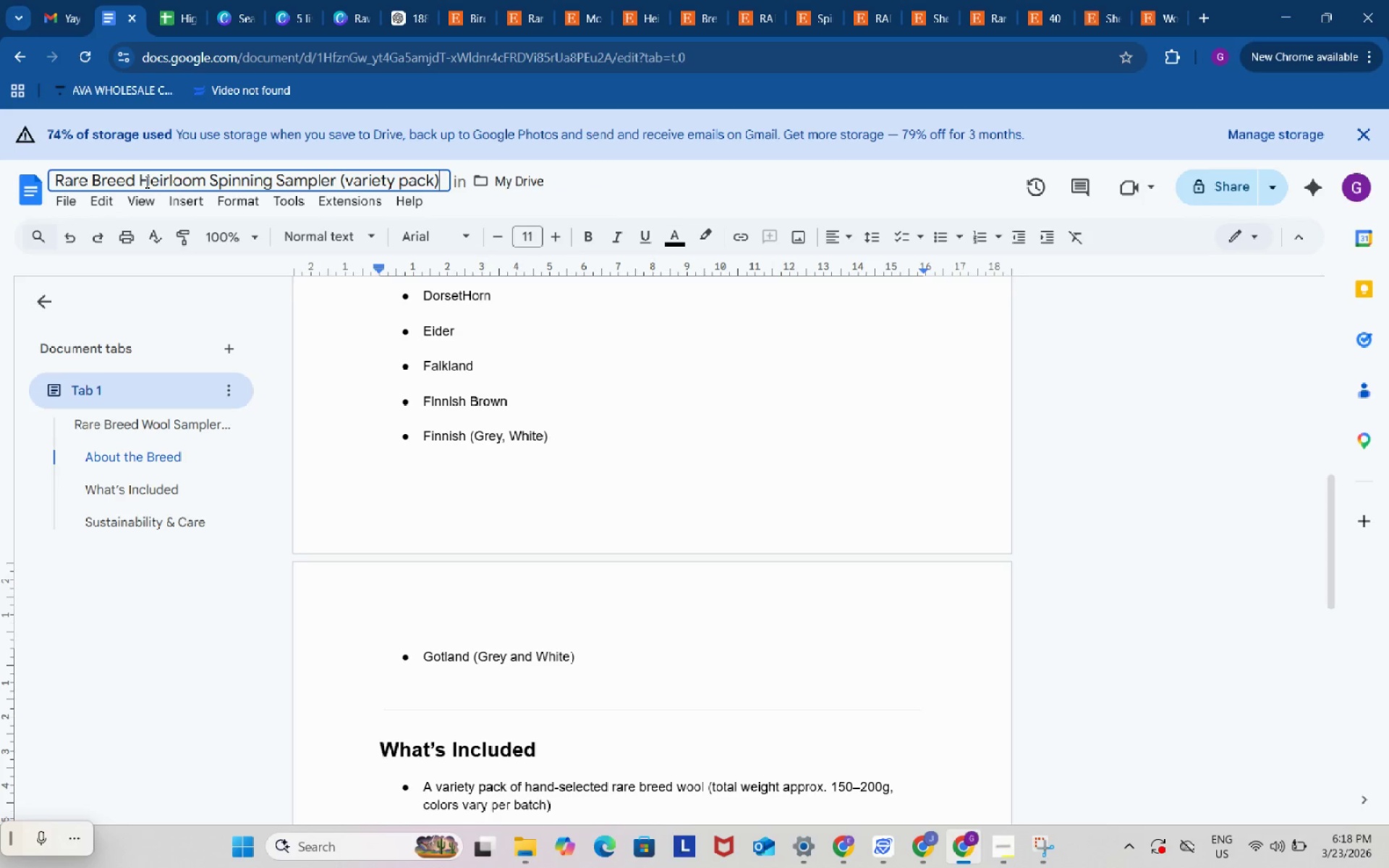 
key(Control+V)
 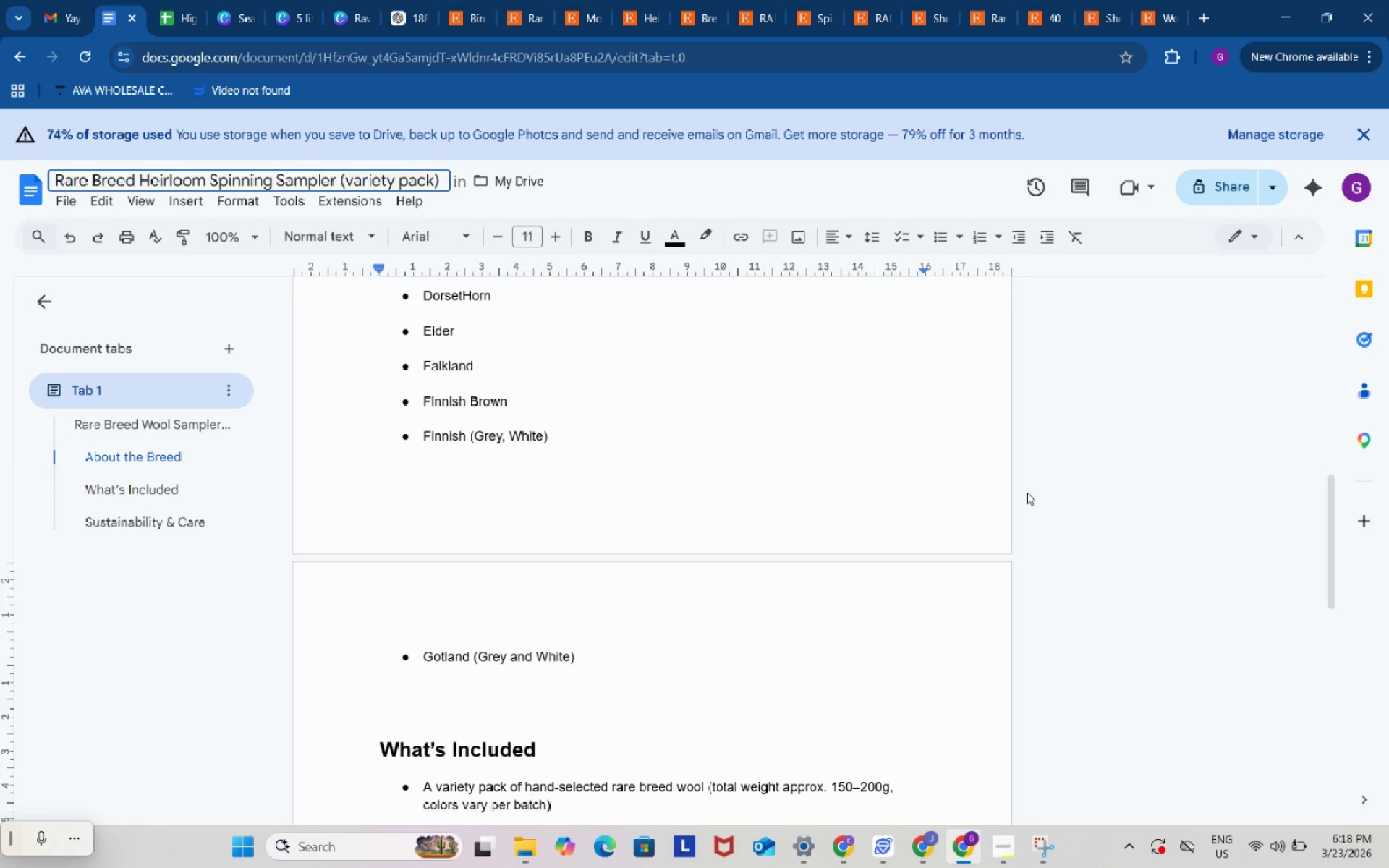 
left_click([1027, 492])
 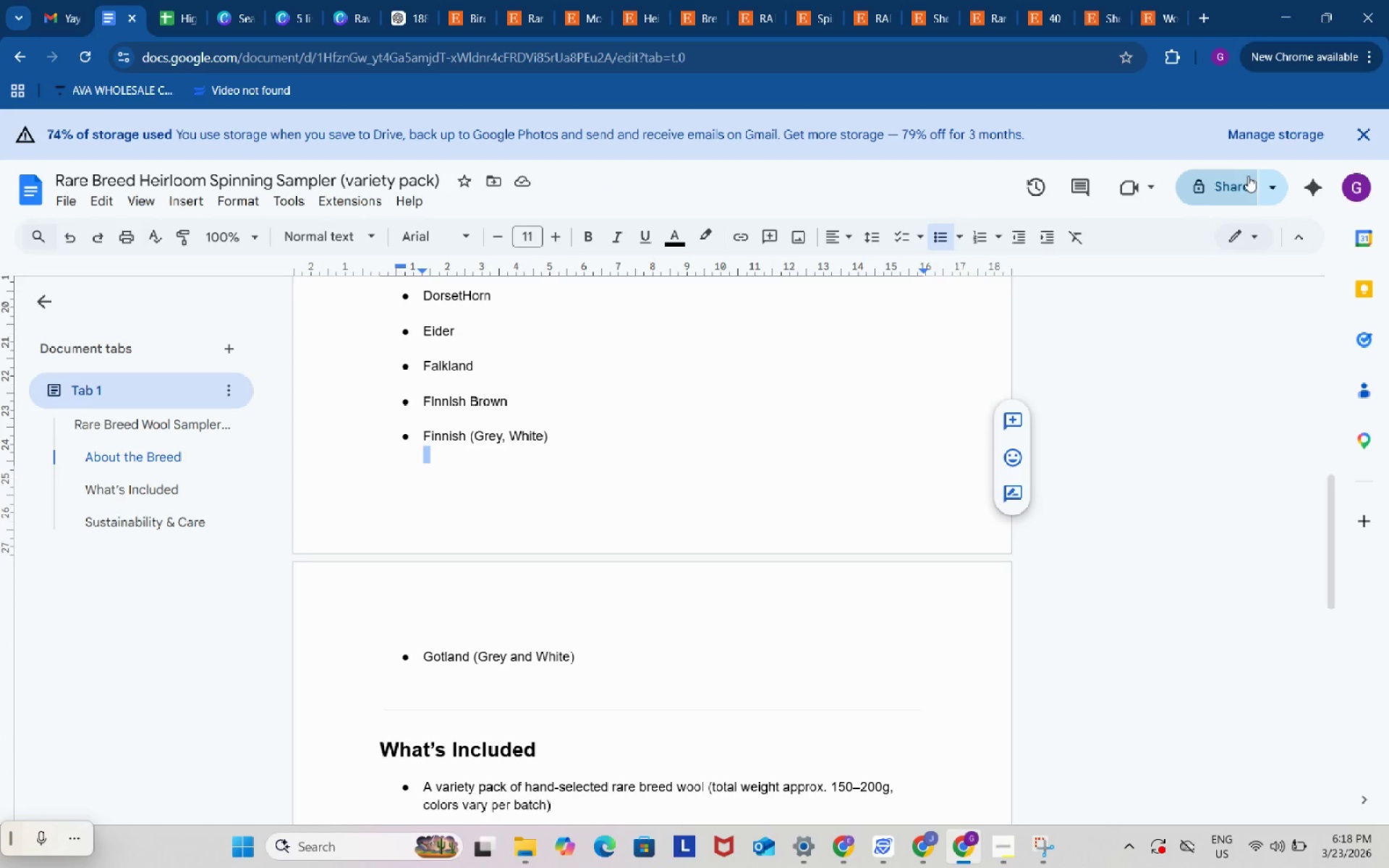 
left_click([1248, 176])
 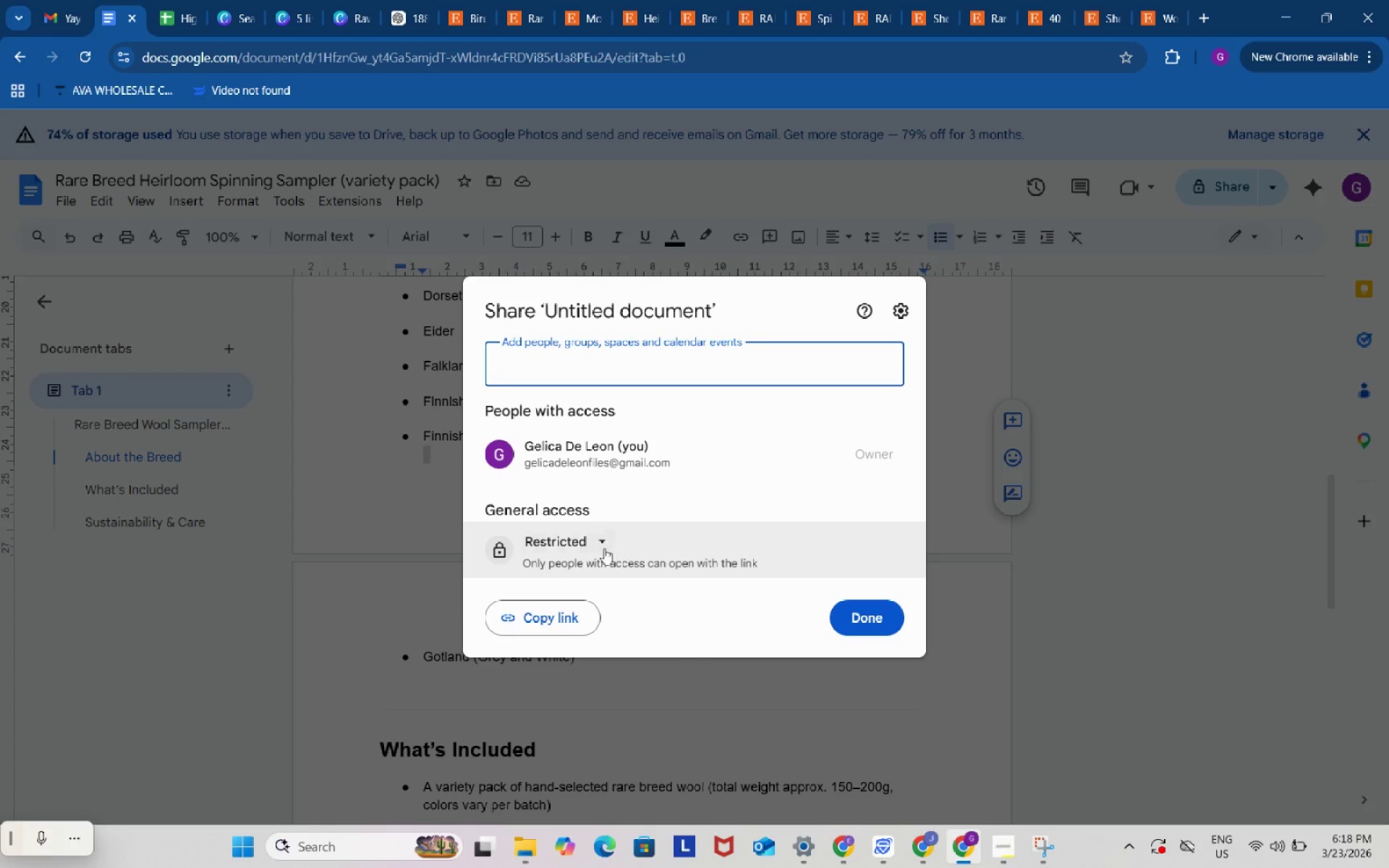 
left_click([600, 548])
 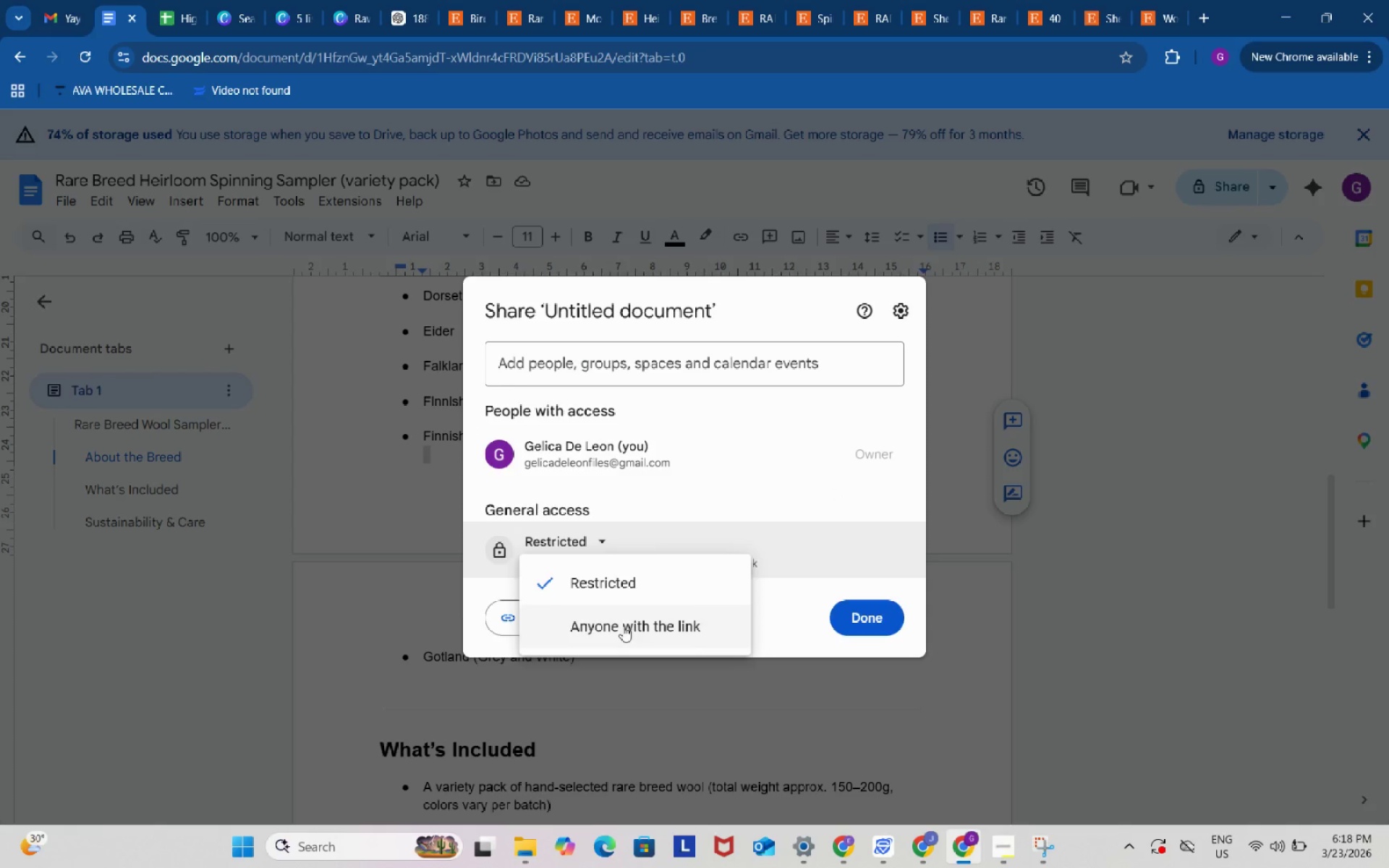 
left_click([623, 626])
 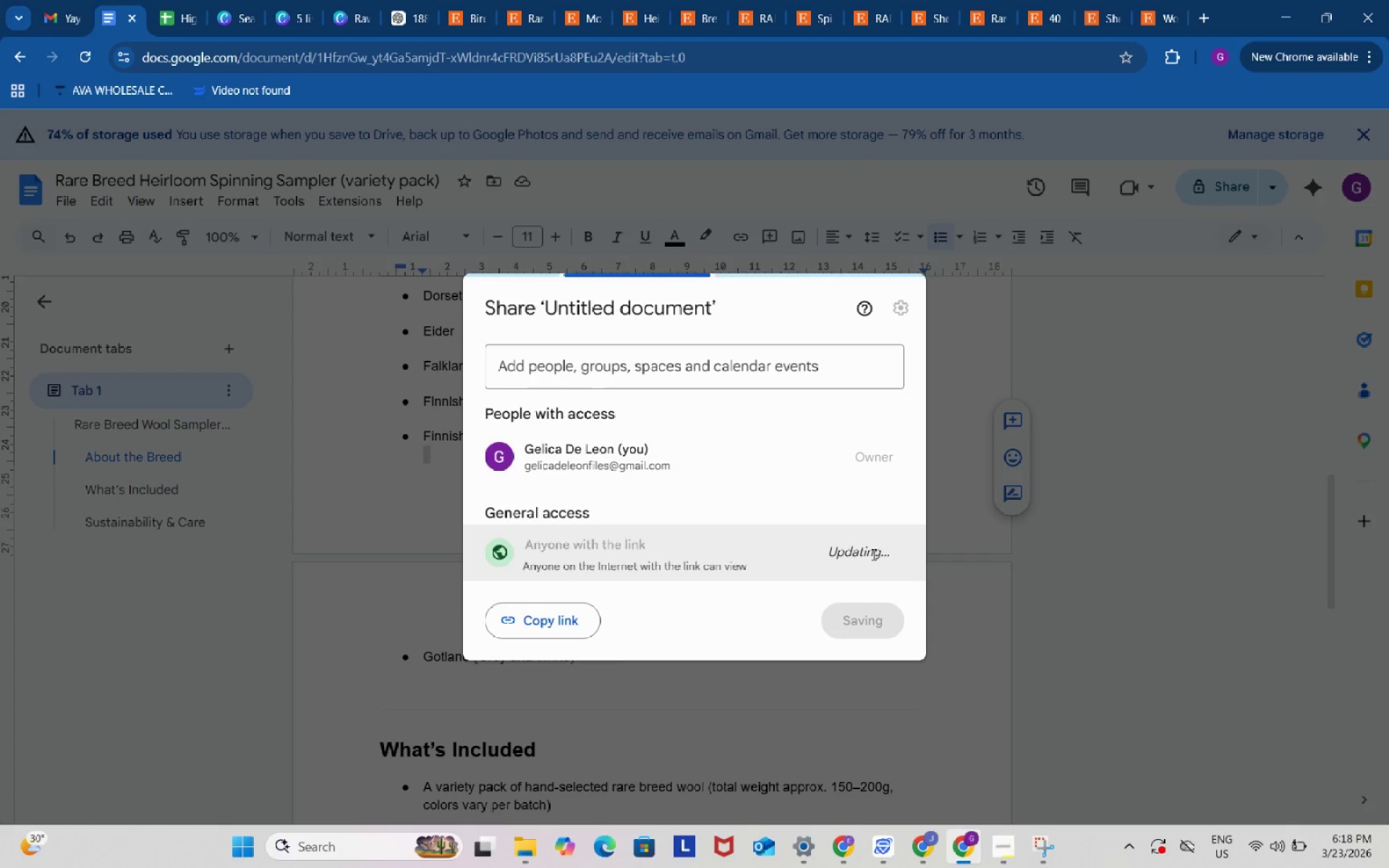 
mouse_move([872, 570])
 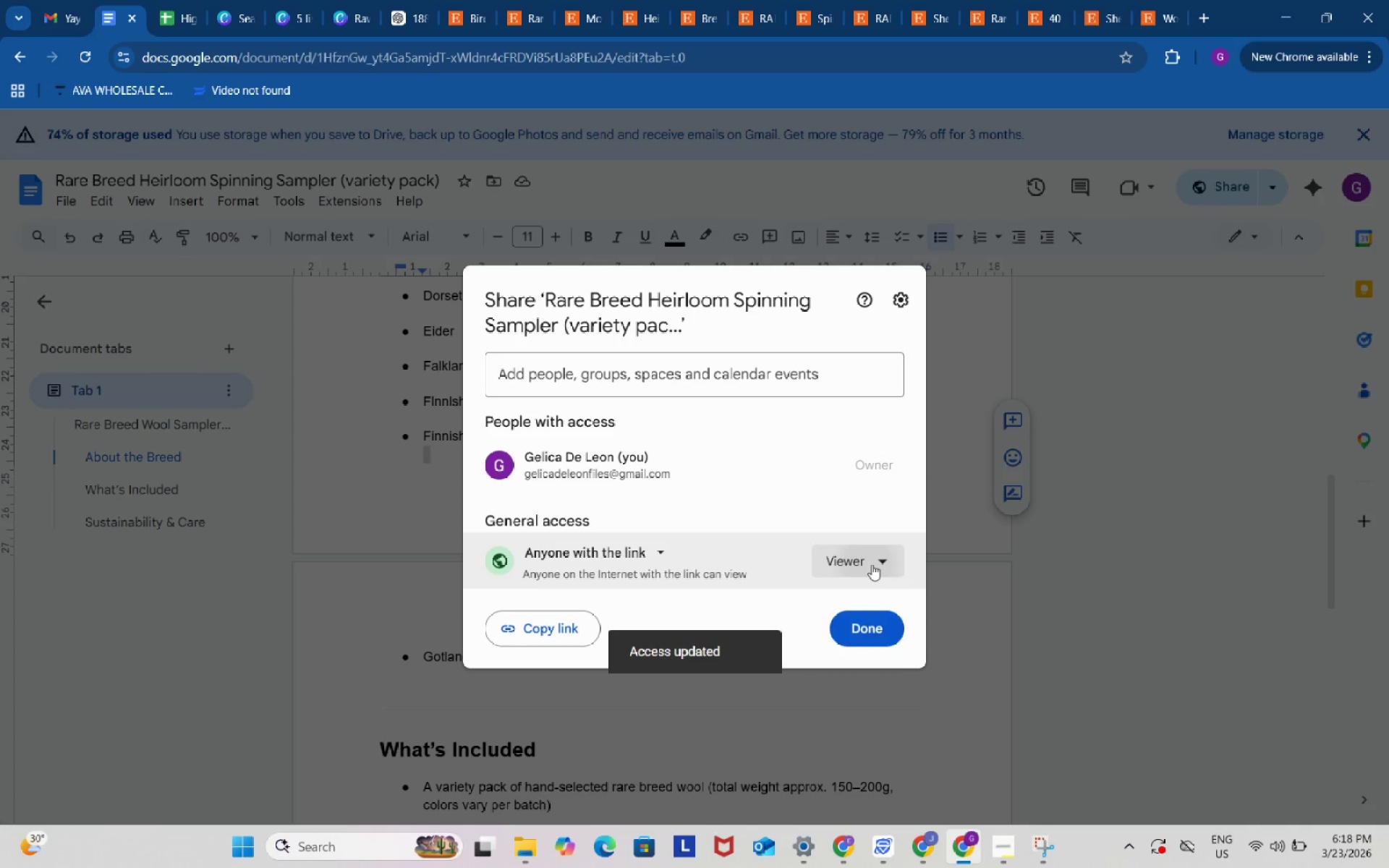 
left_click([872, 564])
 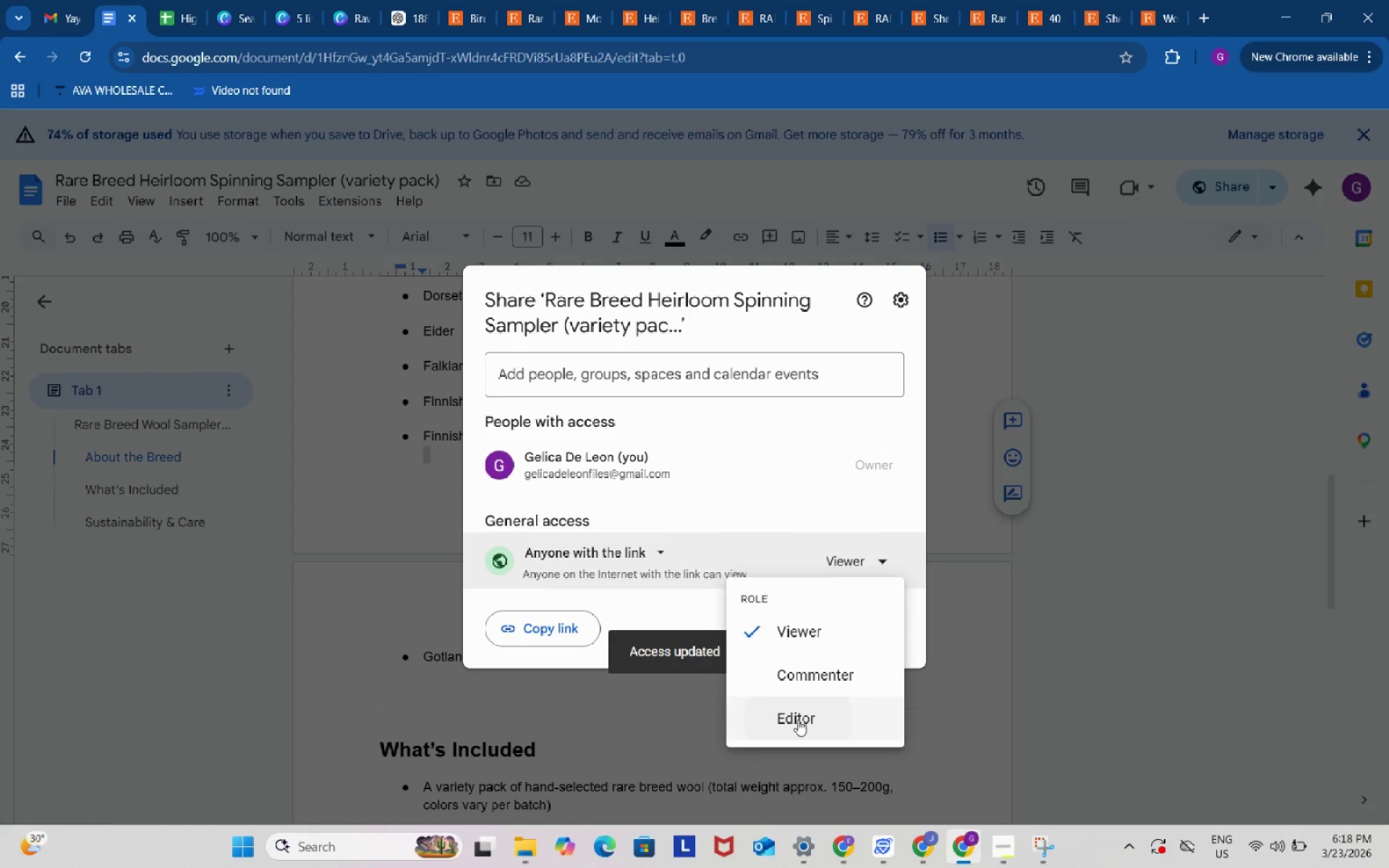 
left_click([798, 720])
 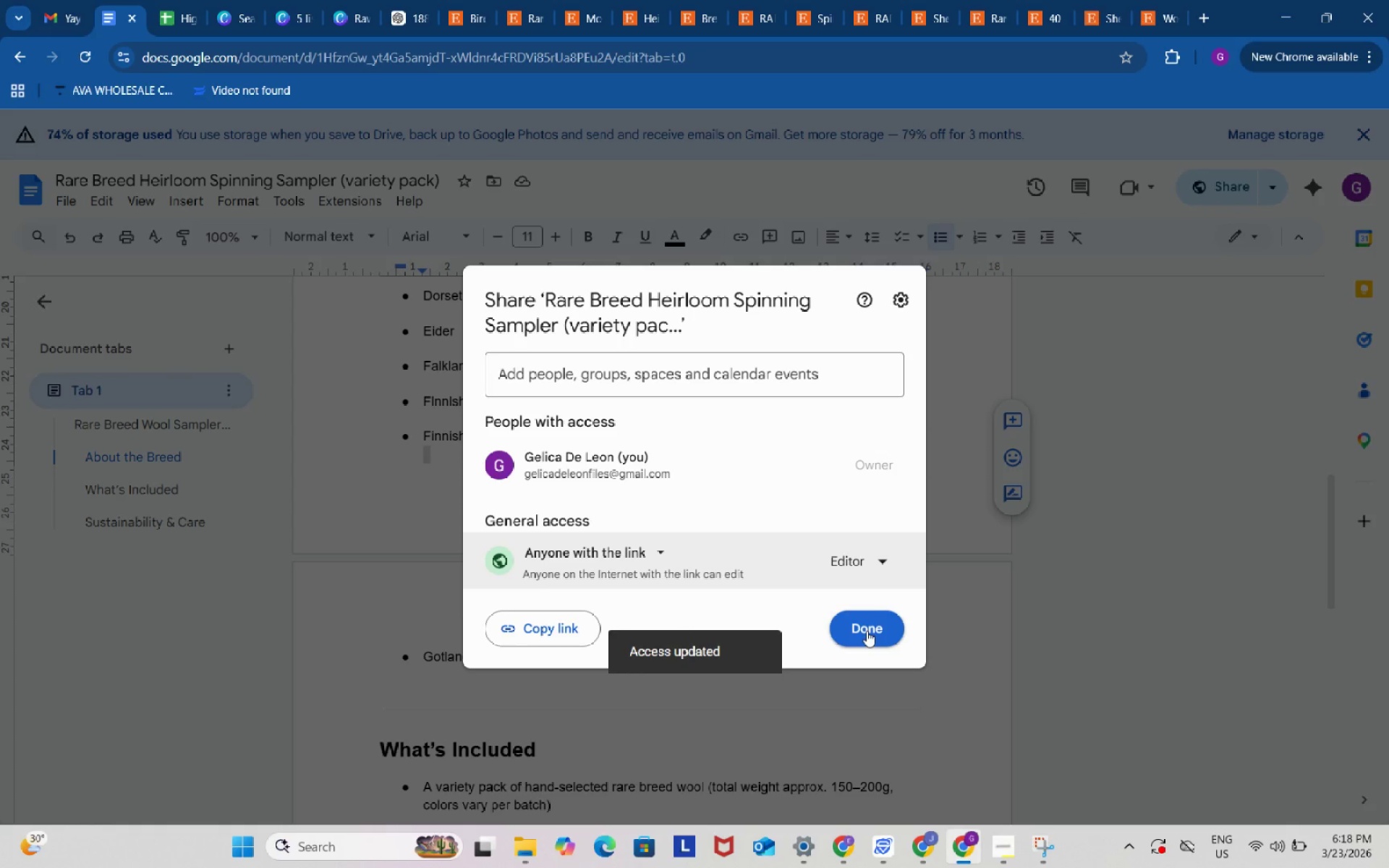 
left_click([867, 631])
 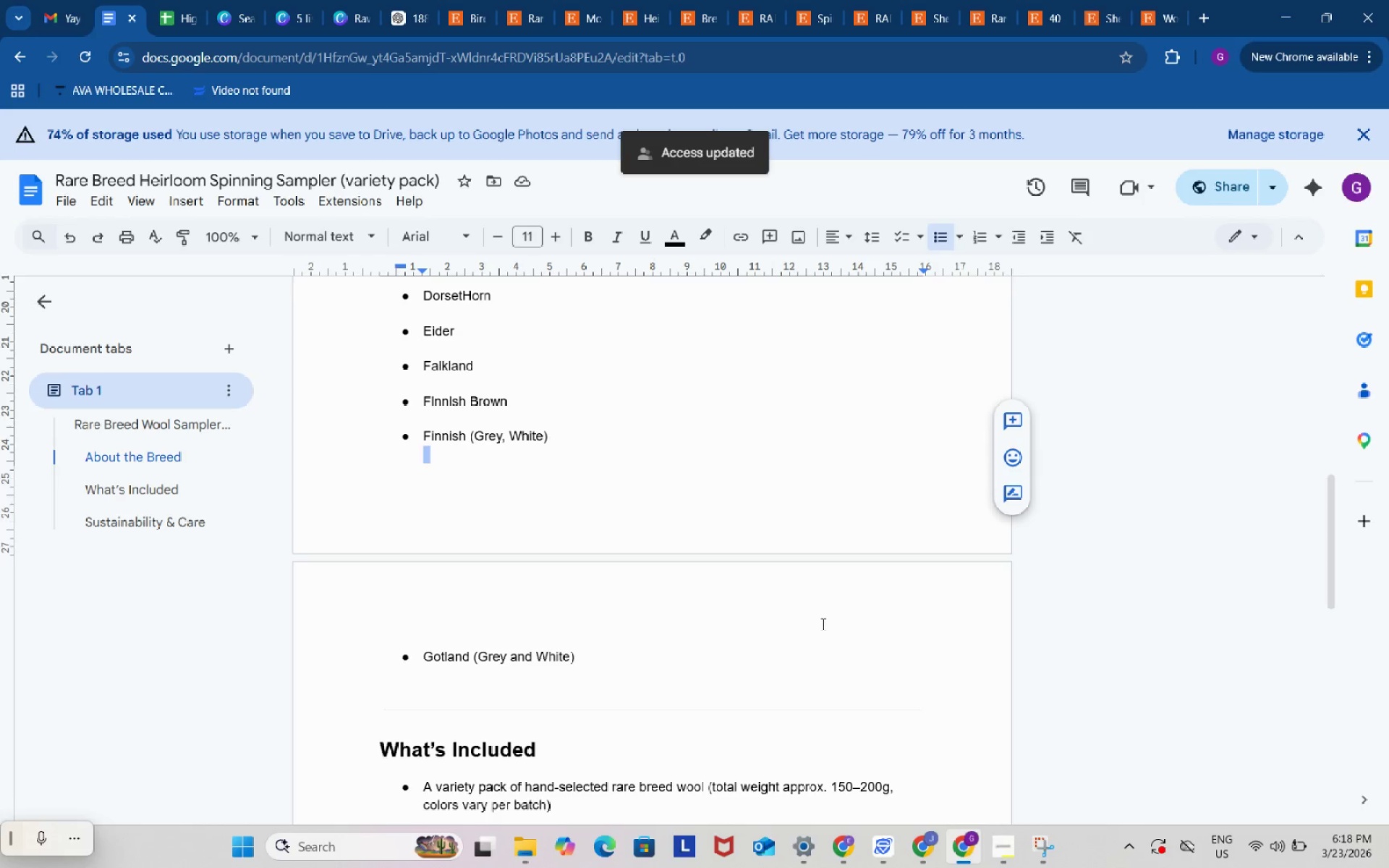 
left_click([822, 624])
 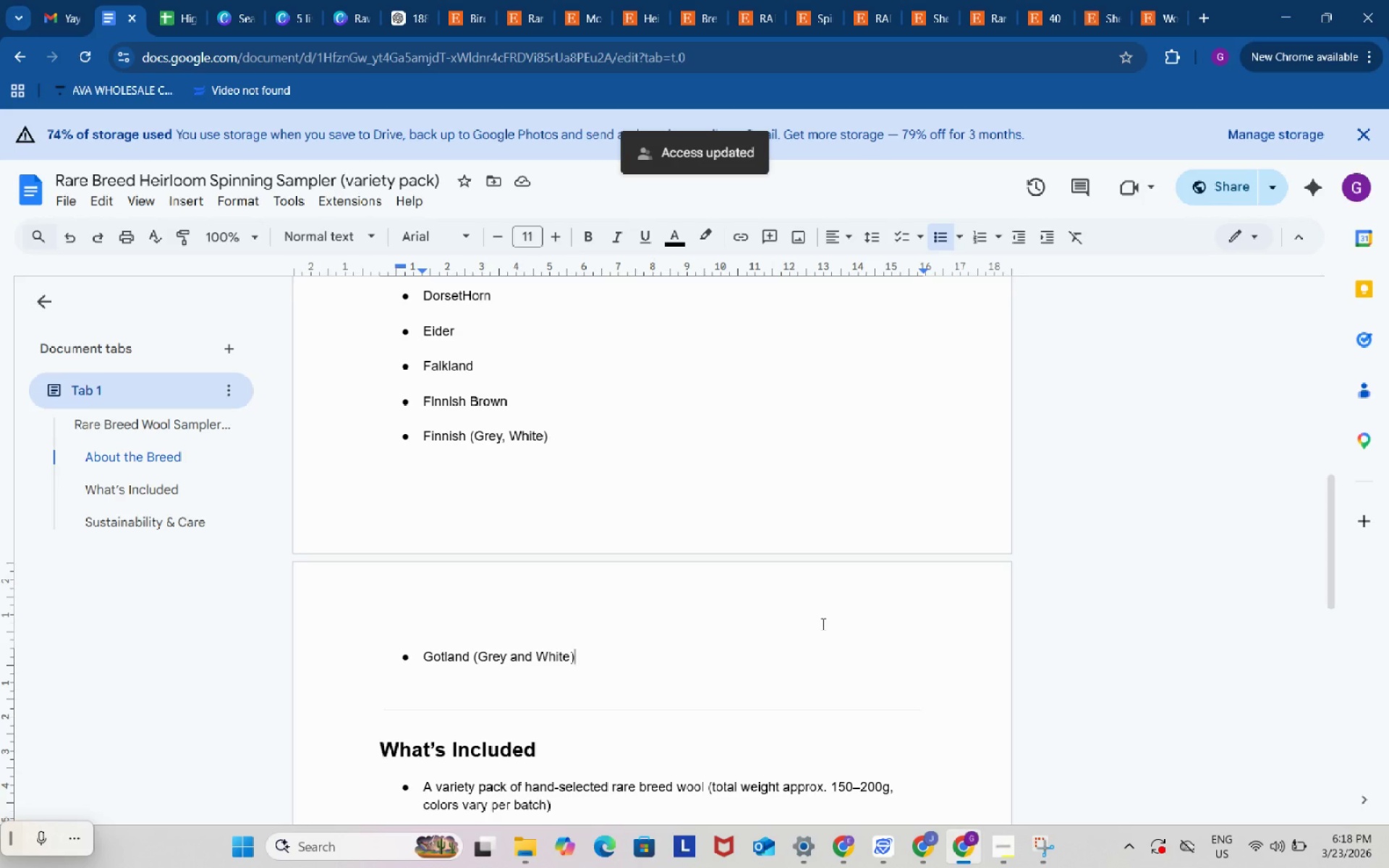 
key(Control+ControlLeft)
 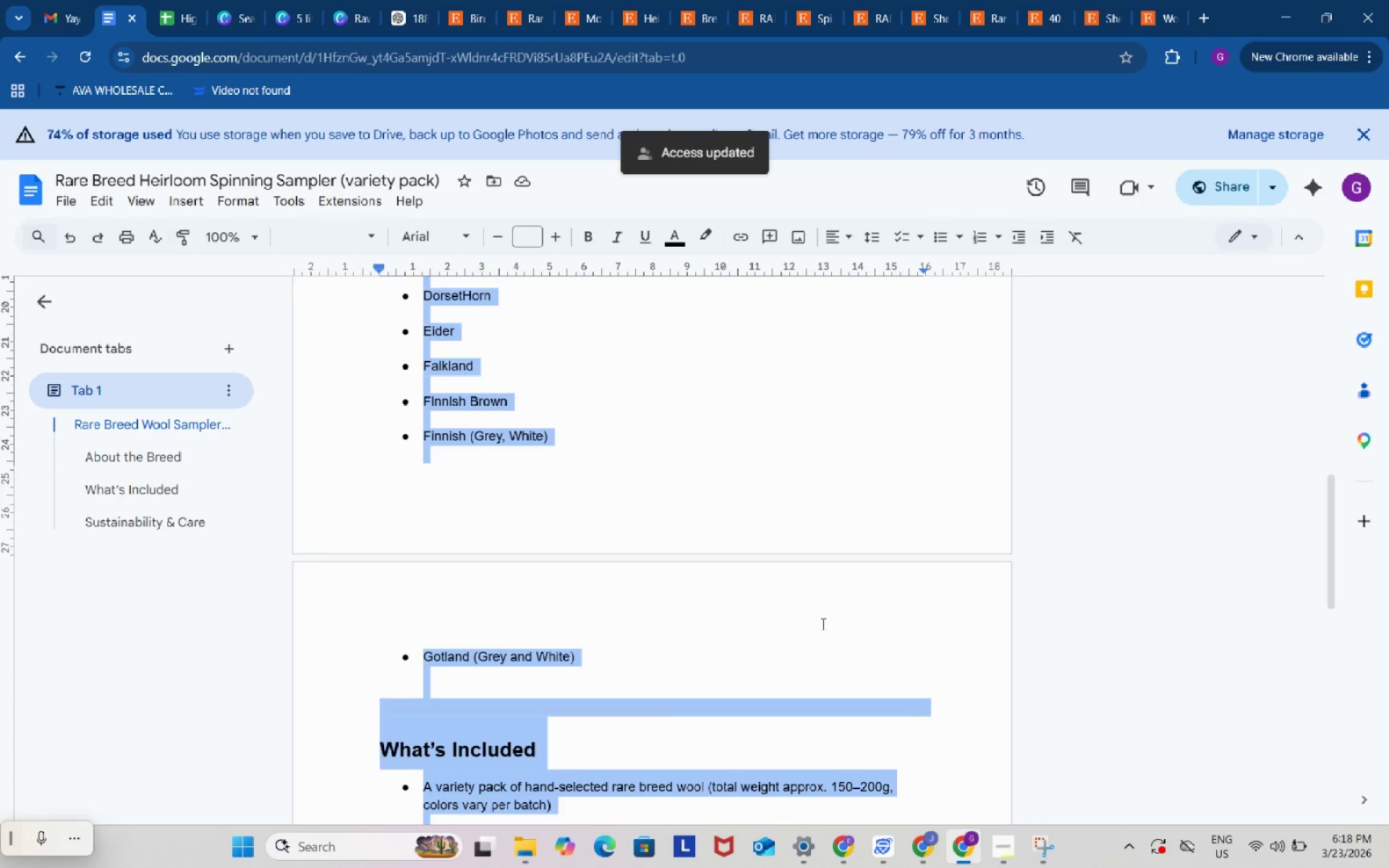 
key(Control+A)
 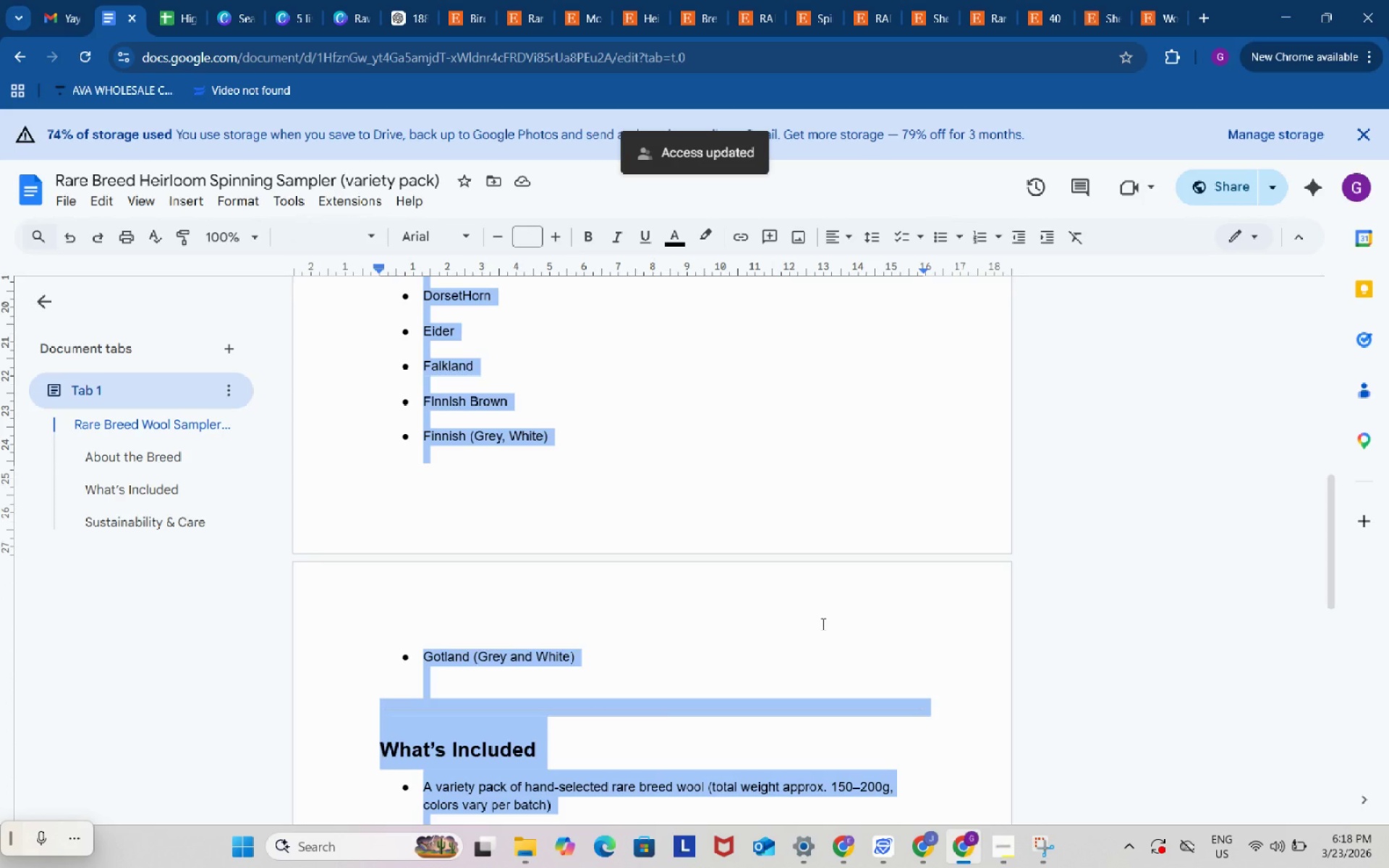 
key(Control+C)
 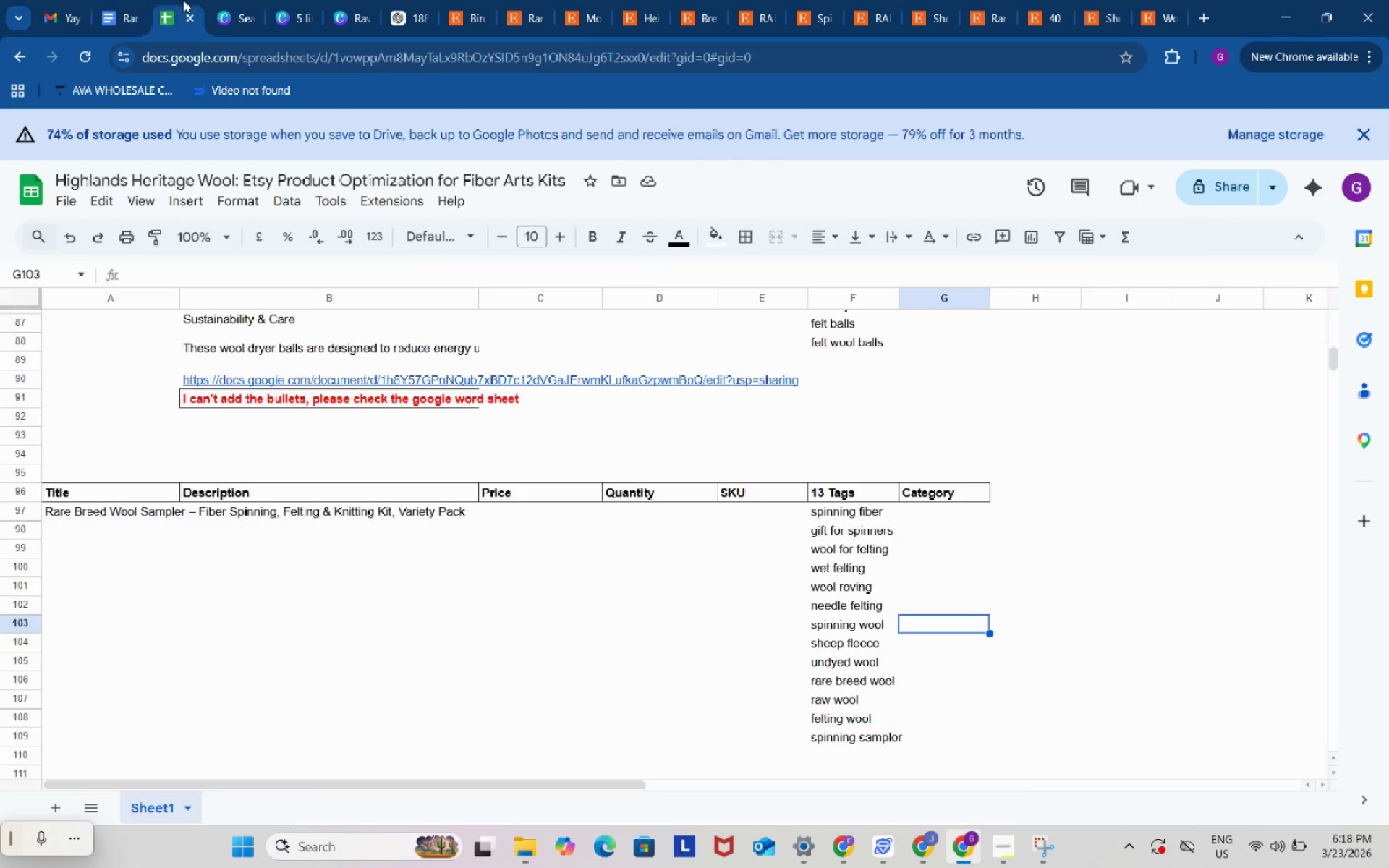 
left_click([183, 0])
 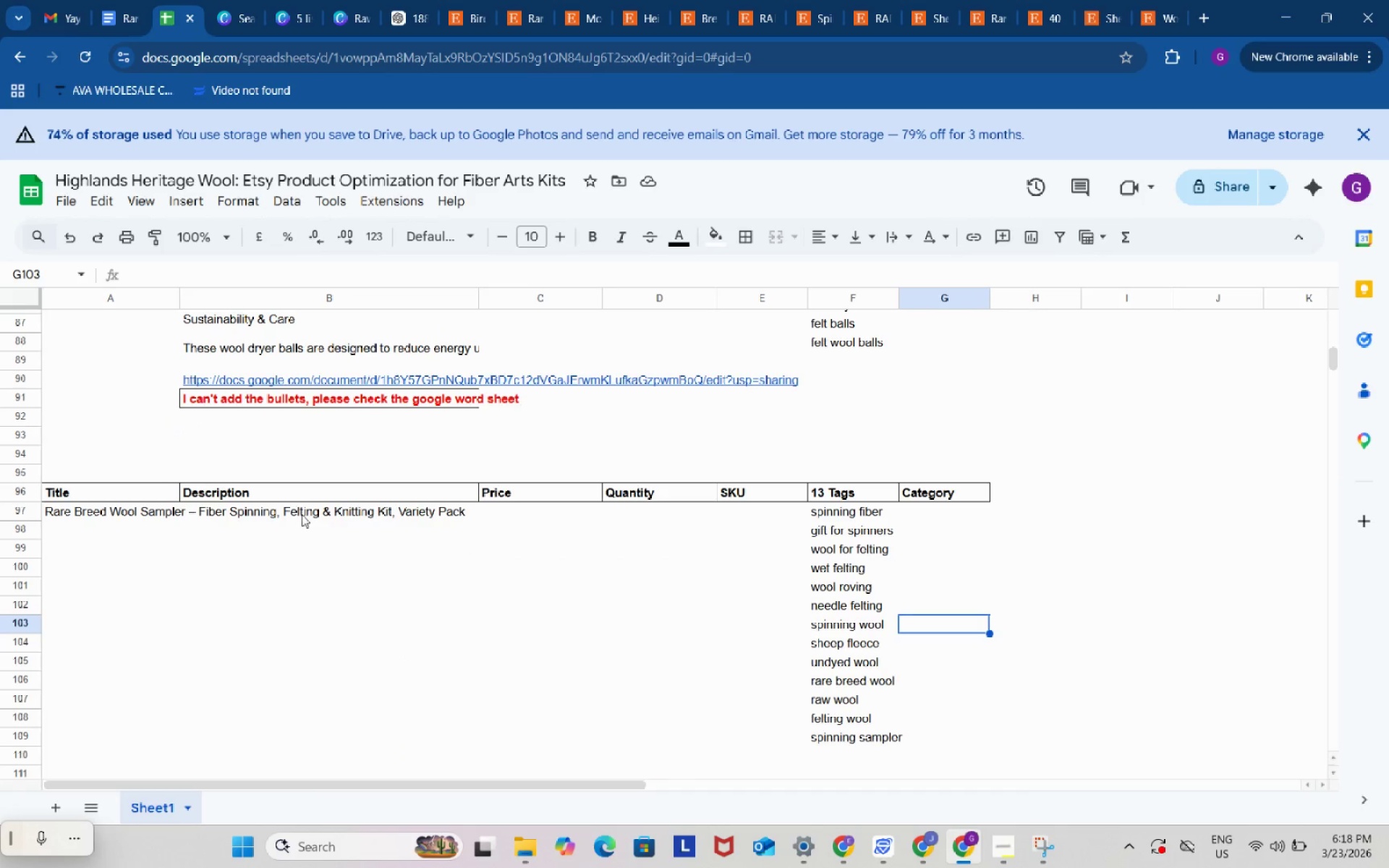 
left_click_drag(start_coordinate=[302, 514], to_coordinate=[323, 576])
 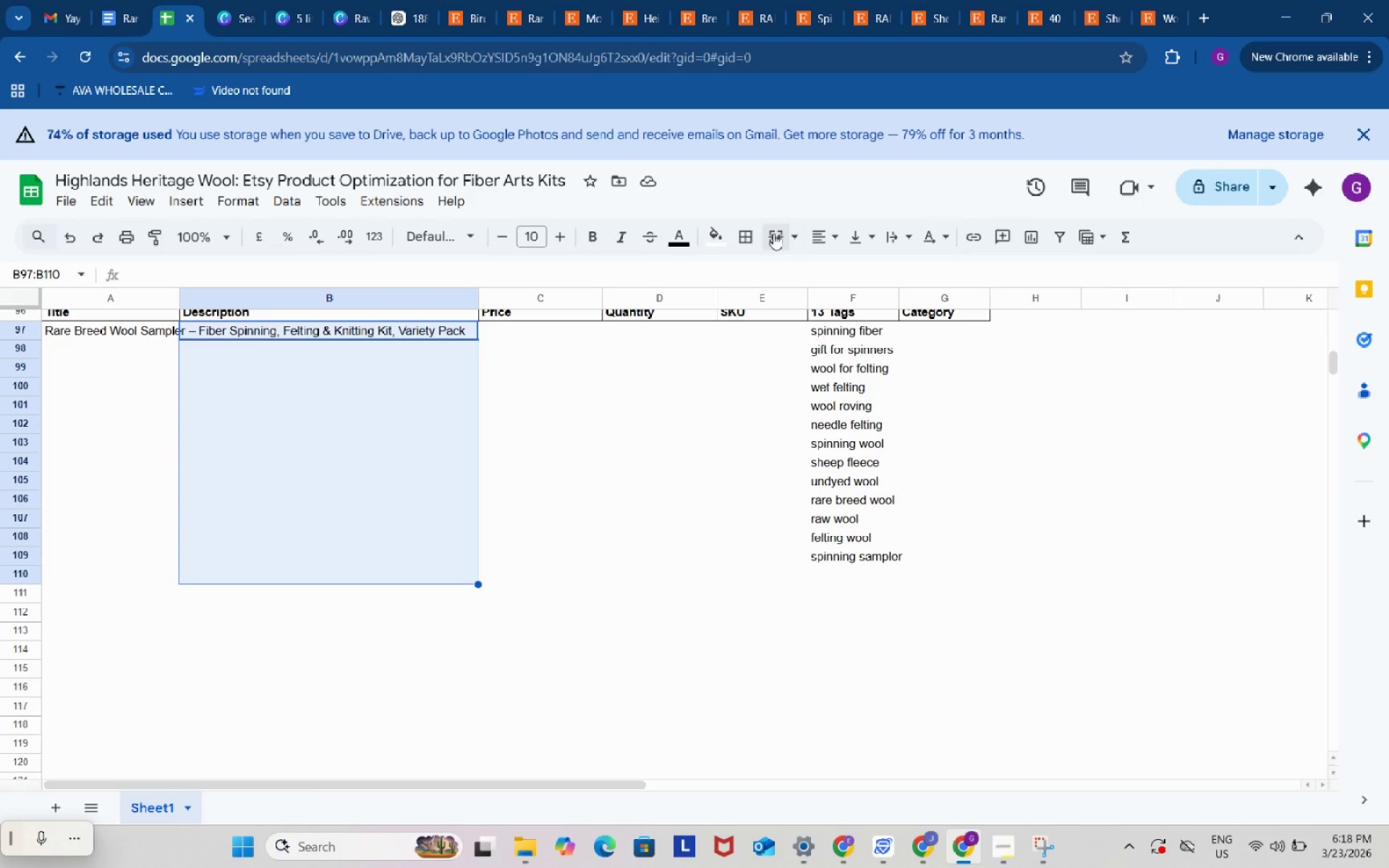 
scroll: coordinate [324, 654], scroll_direction: down, amount: 2.0
 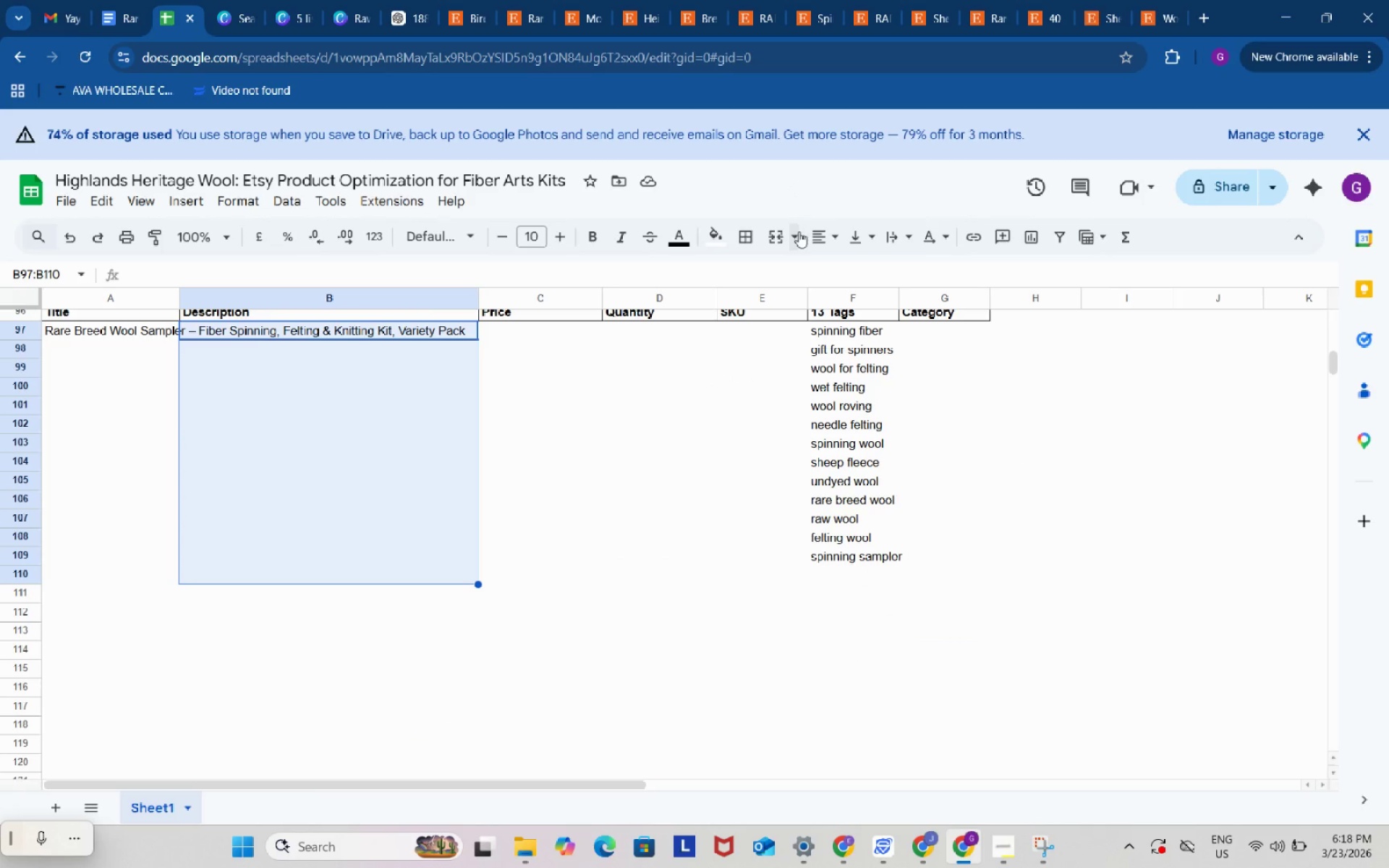 
left_click([773, 234])
 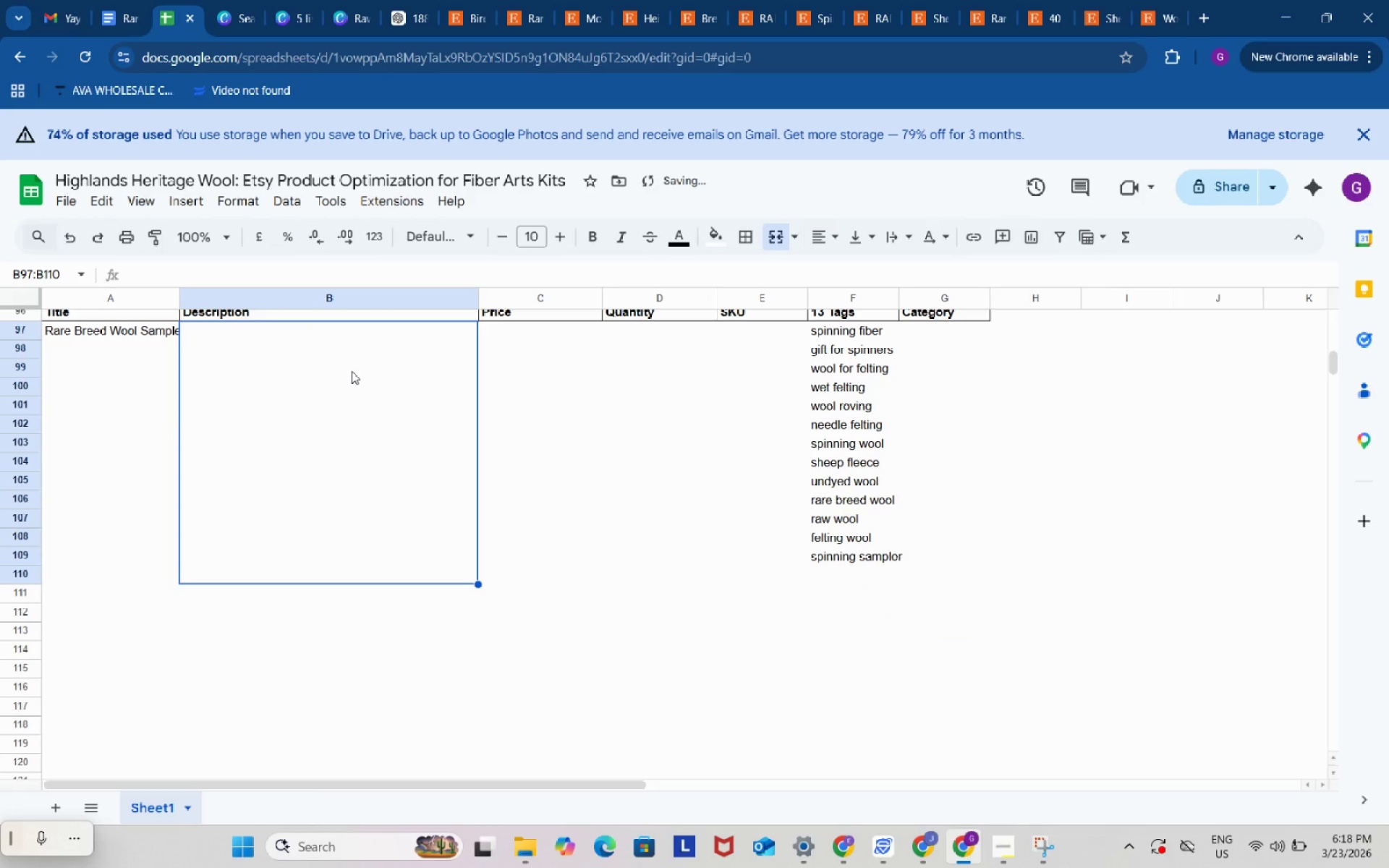 
double_click([352, 371])
 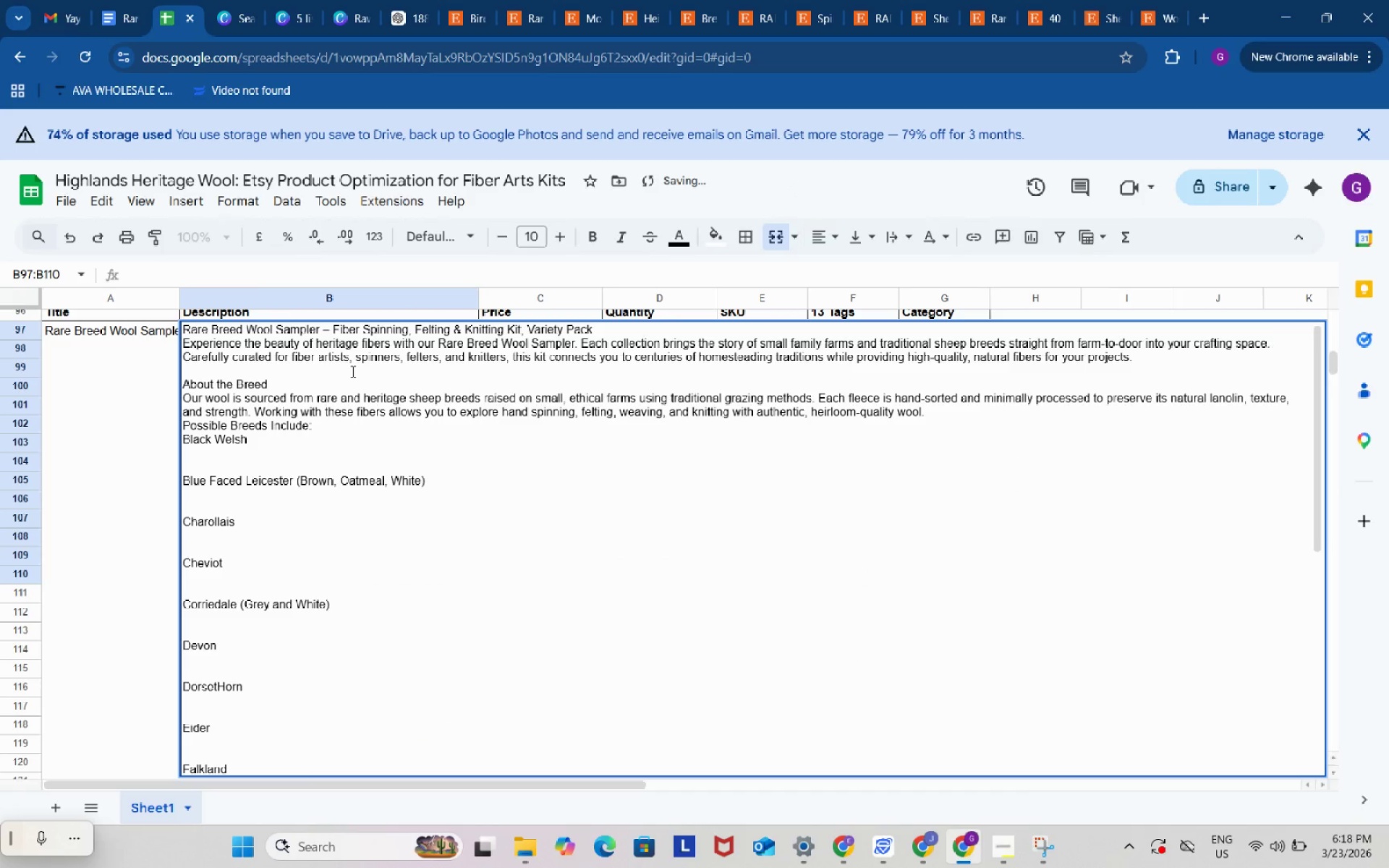 
key(Control+ControlLeft)
 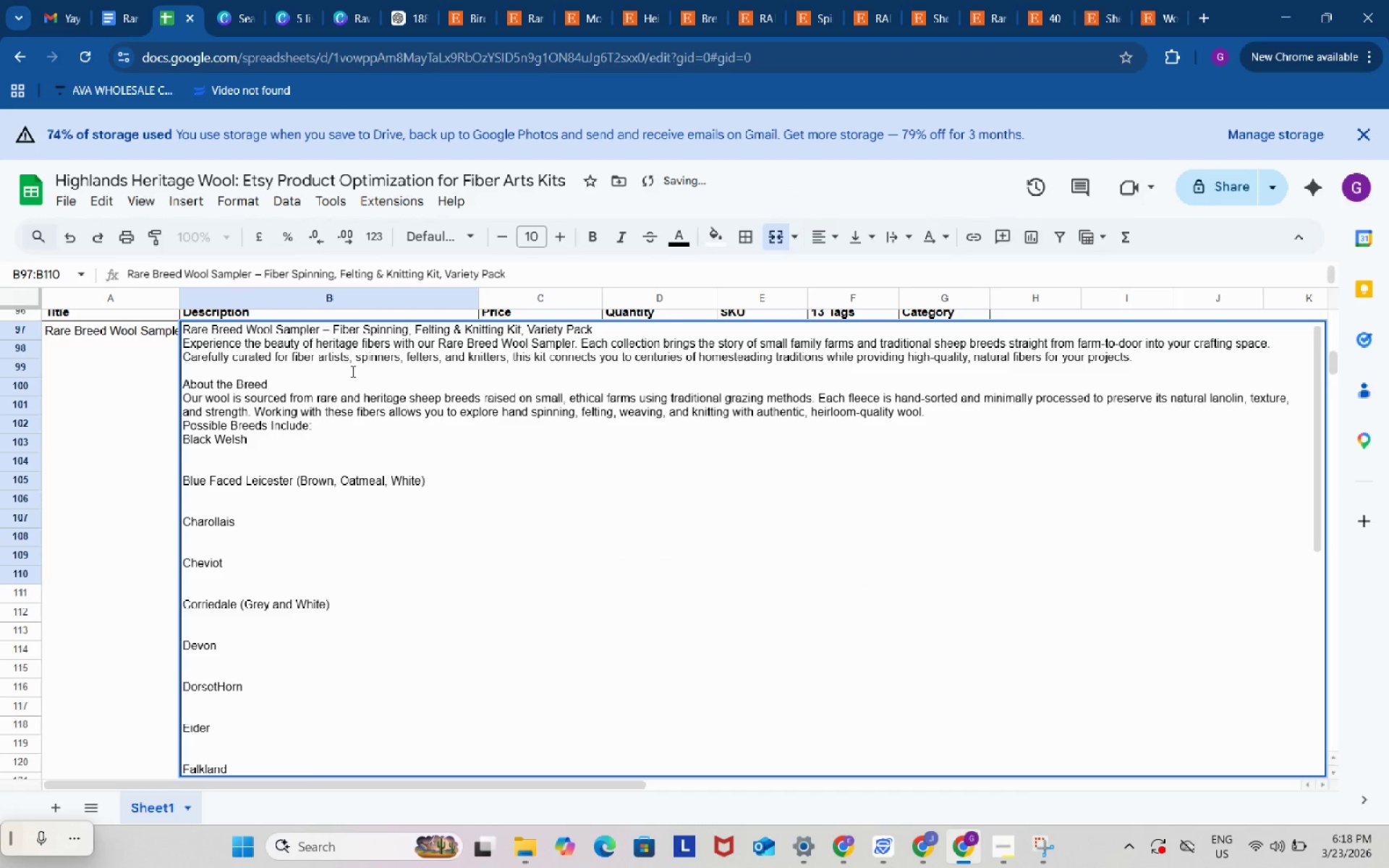 
key(Control+V)
 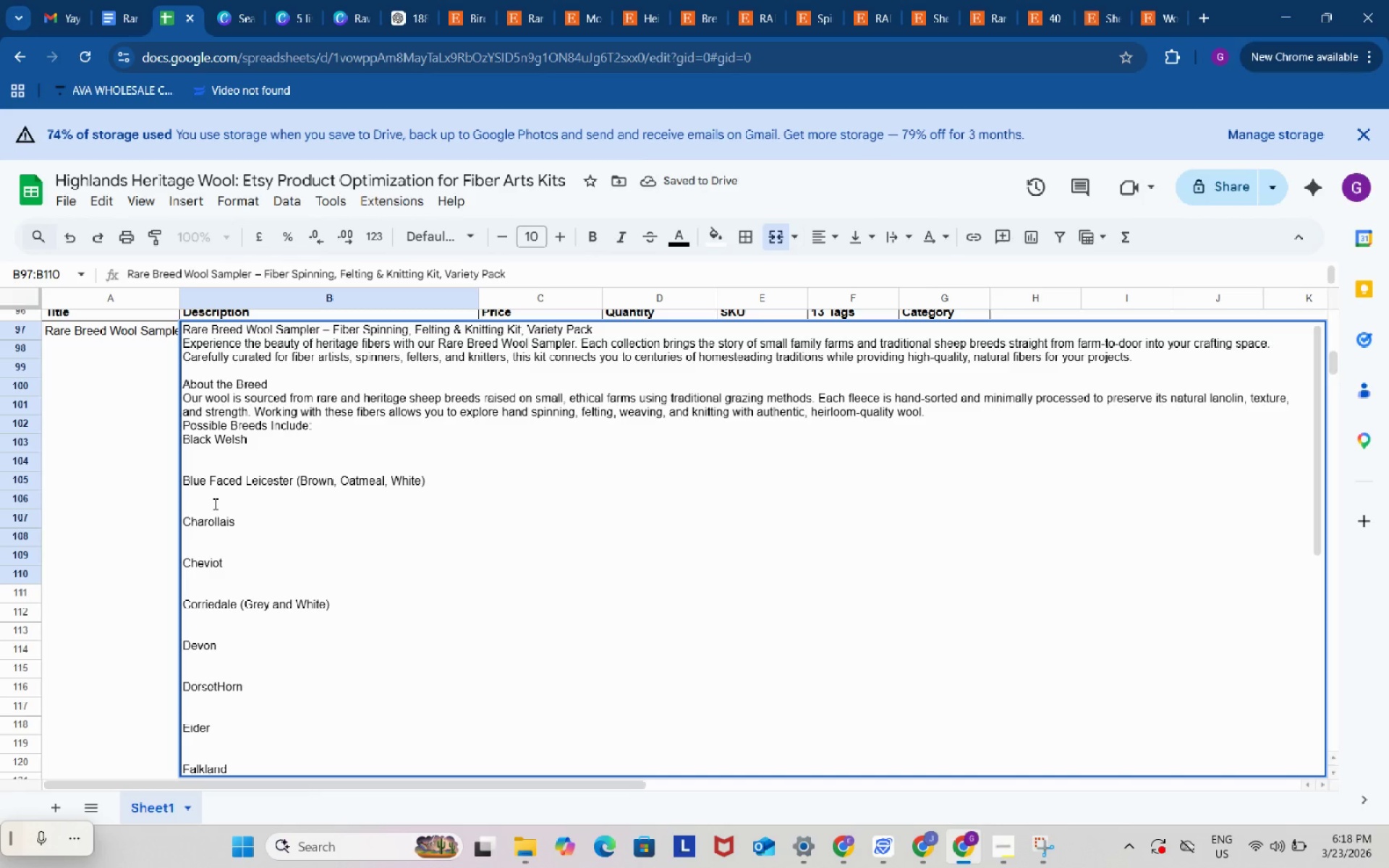 
left_click([214, 503])
 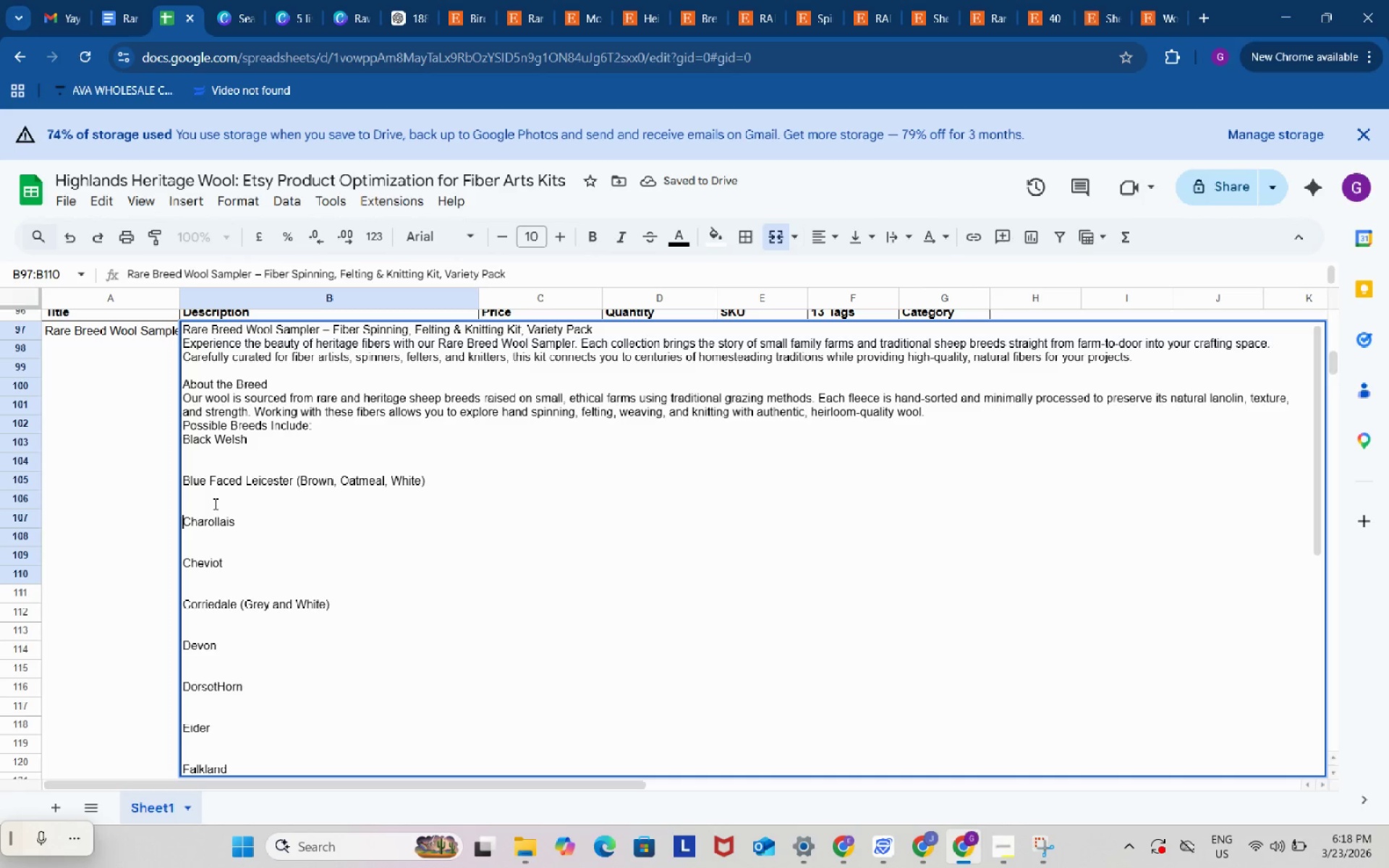 
key(Backspace)
 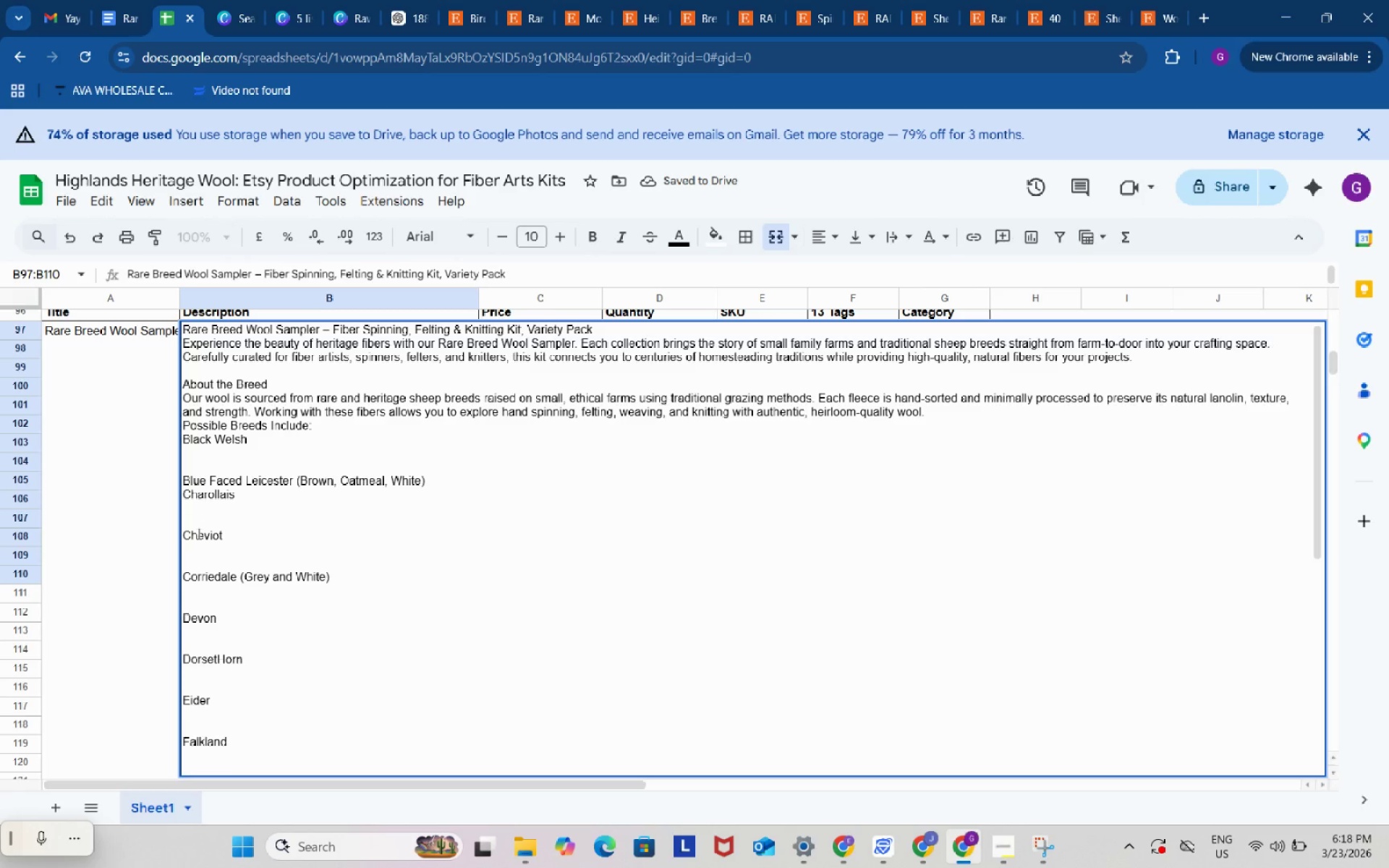 
key(Backspace)
 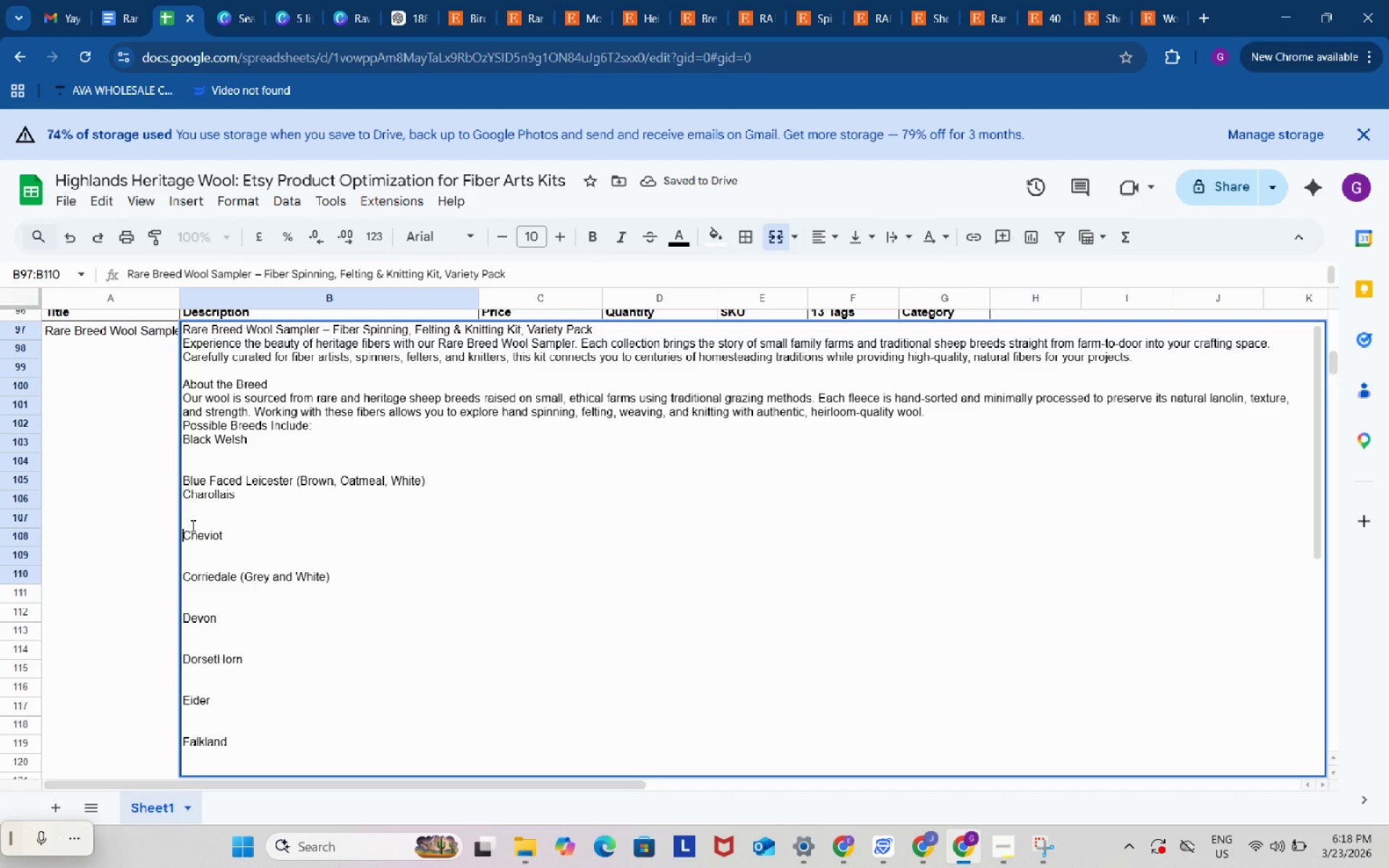 
left_click([192, 525])
 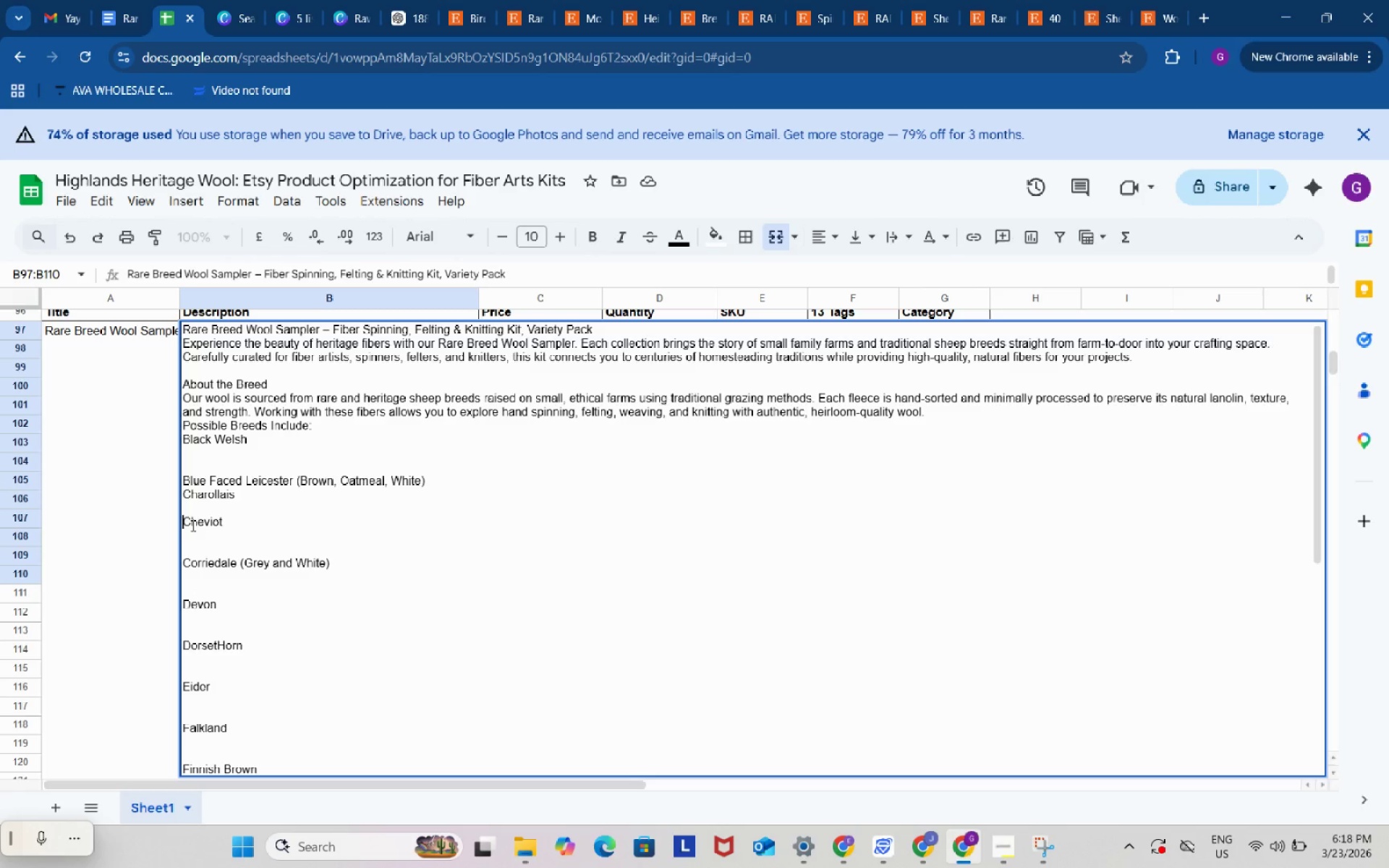 
key(Backspace)
 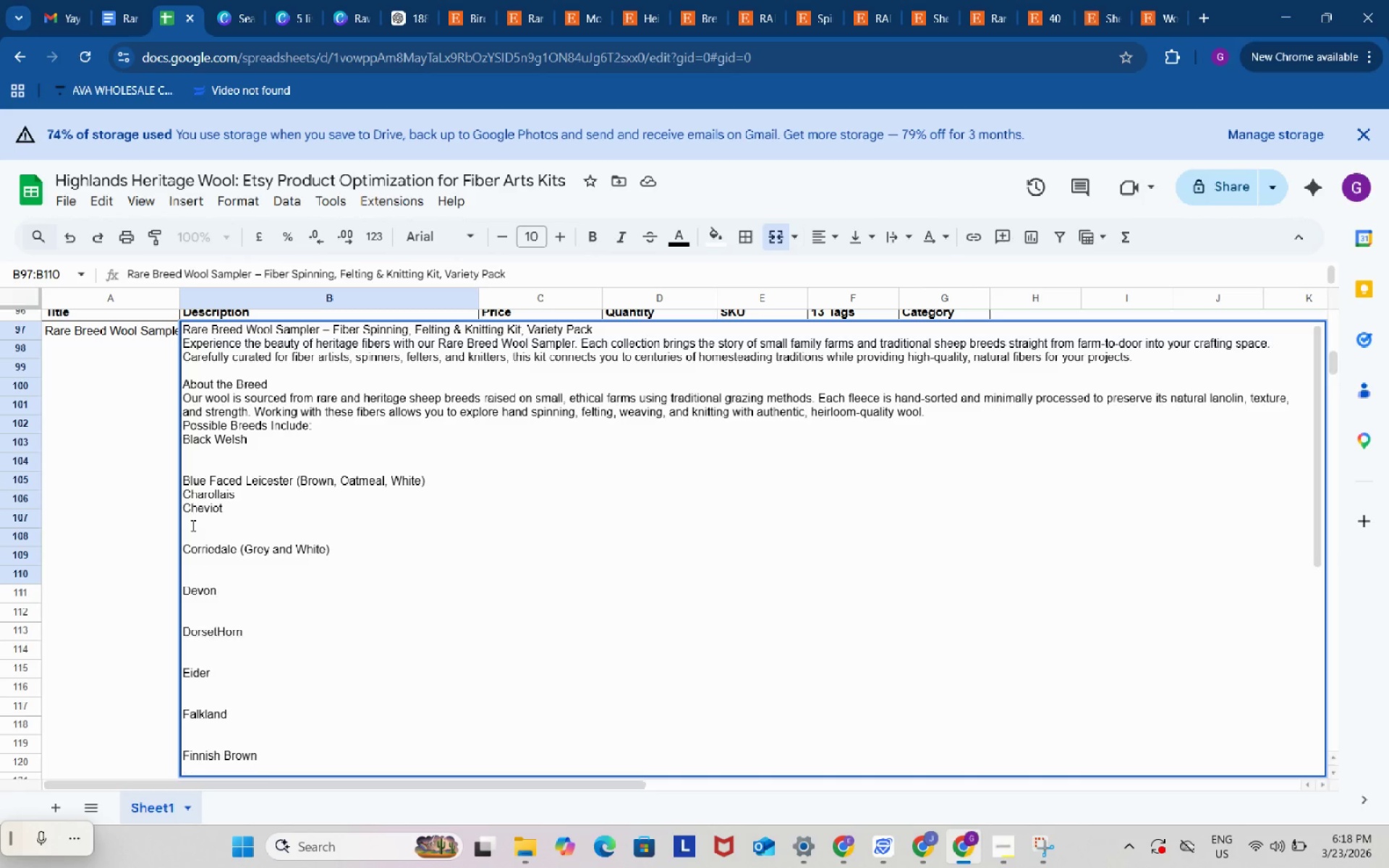 
key(Backspace)
 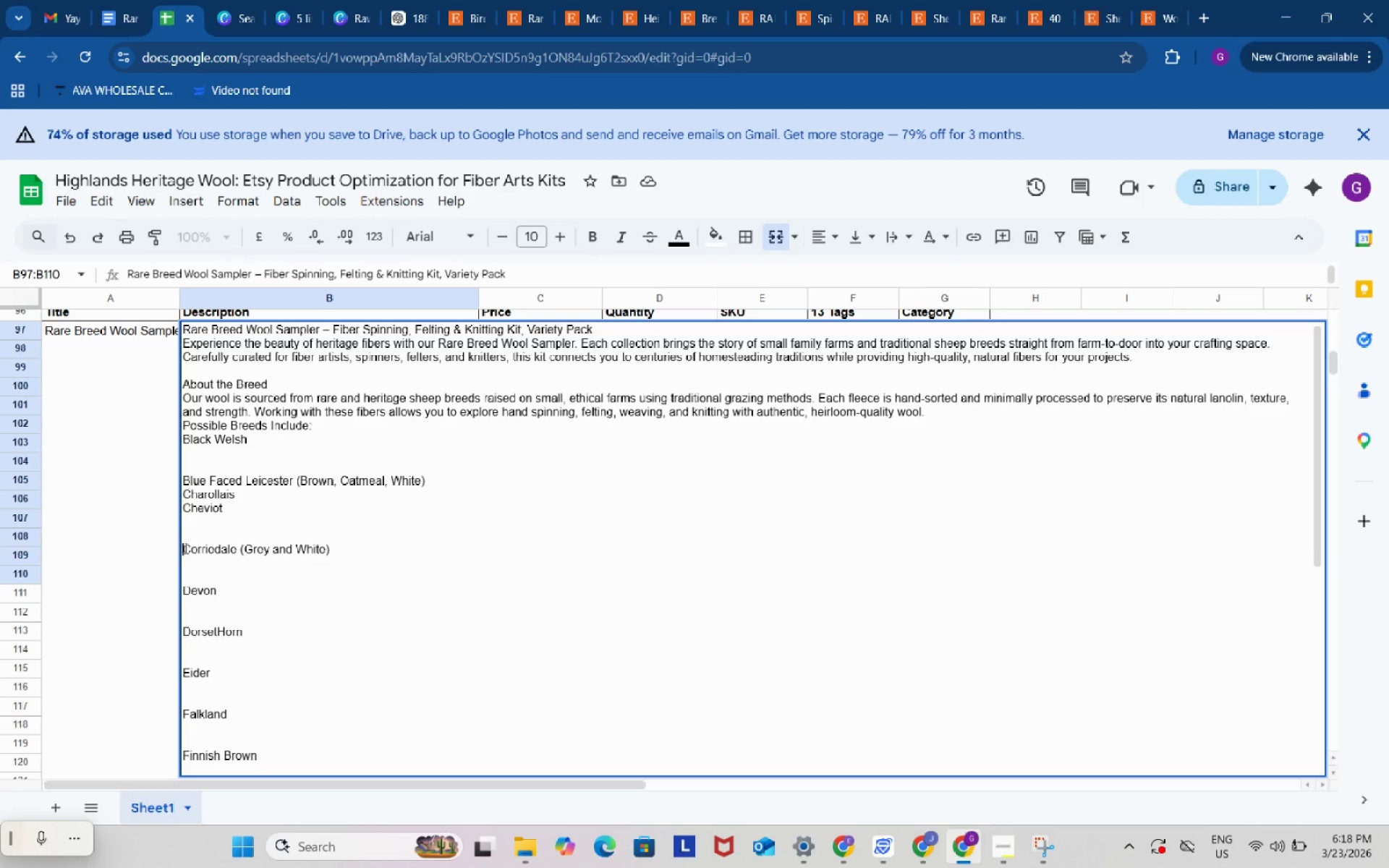 
left_click([184, 548])
 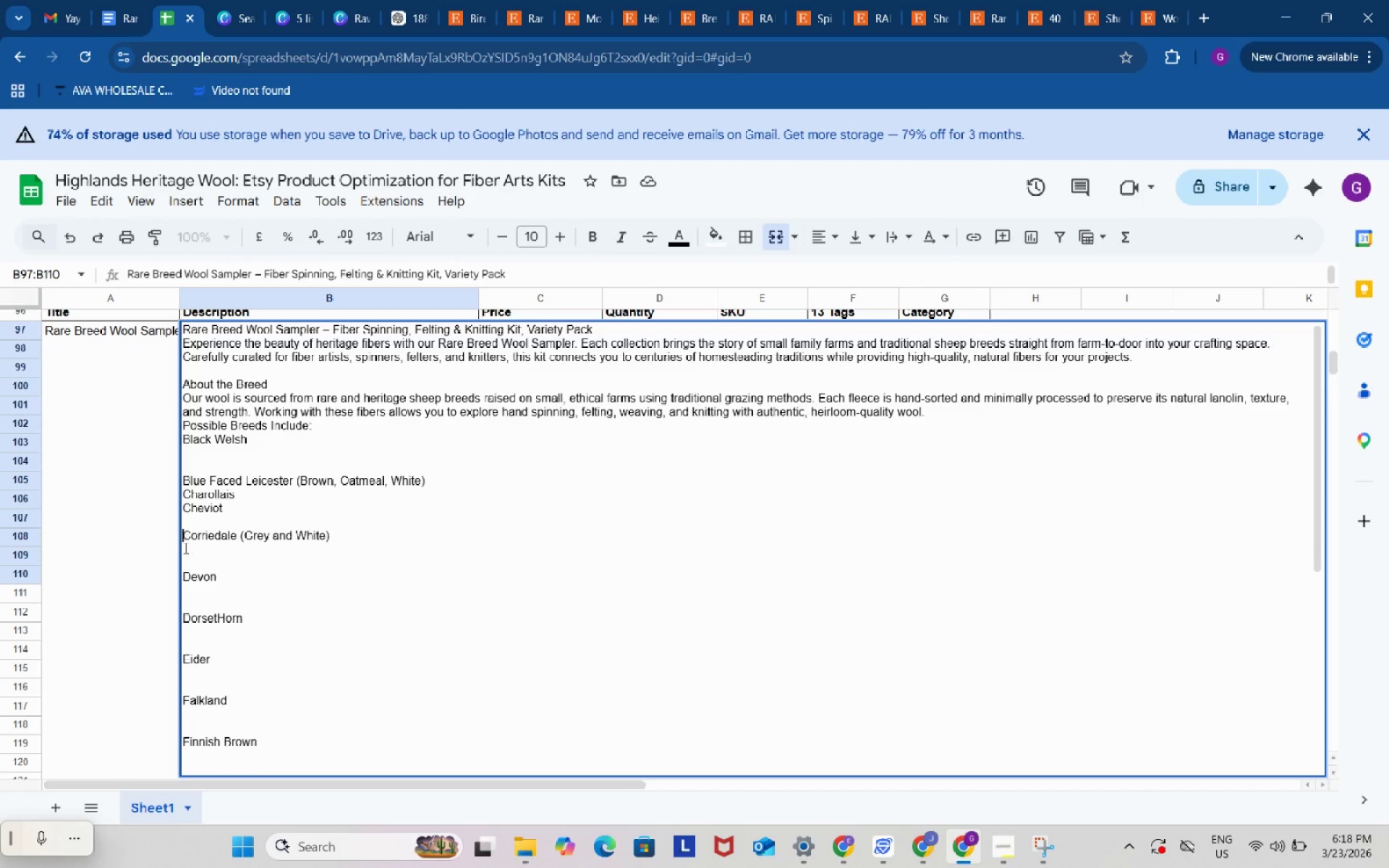 
key(Backspace)
 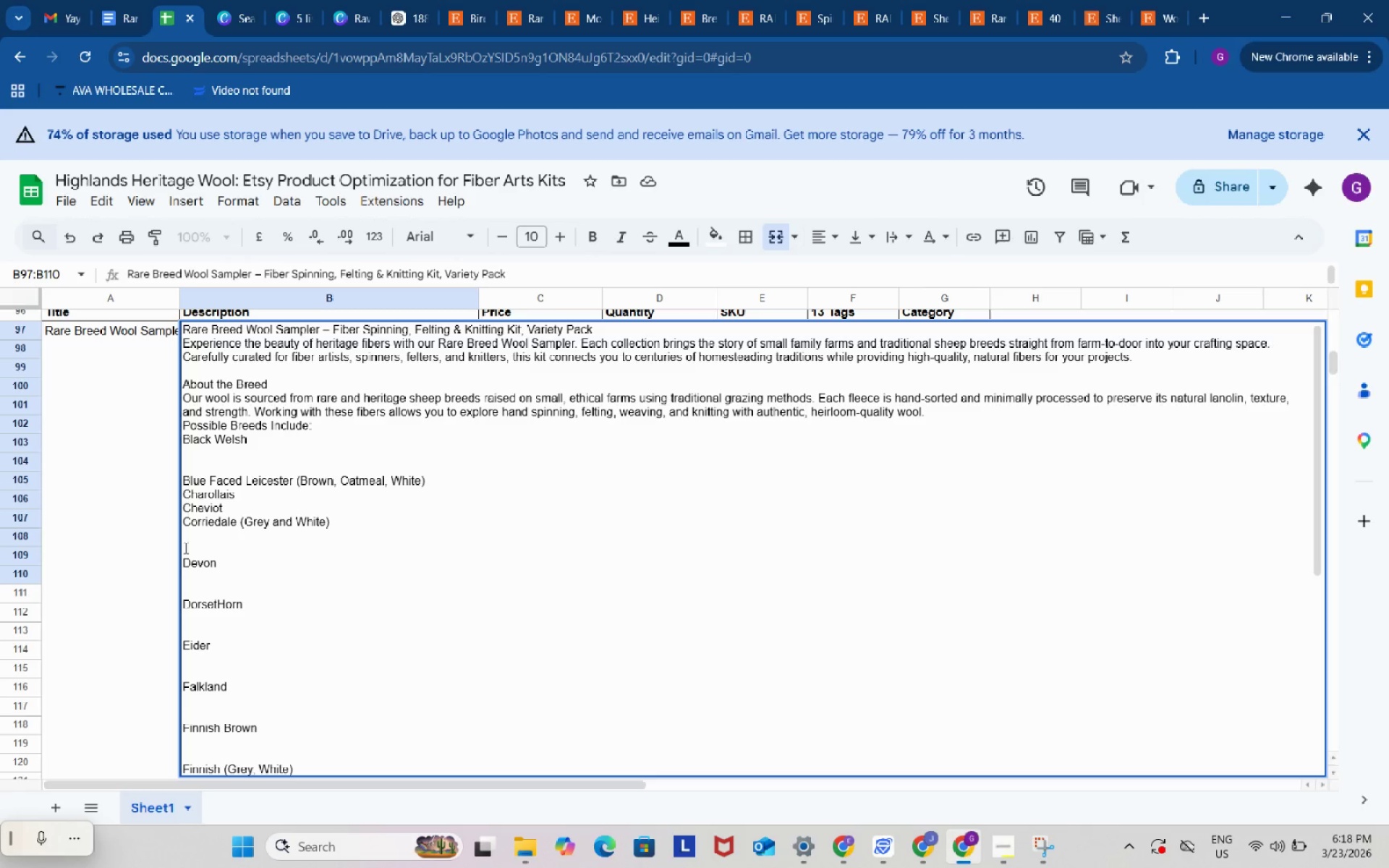 
key(Backspace)
 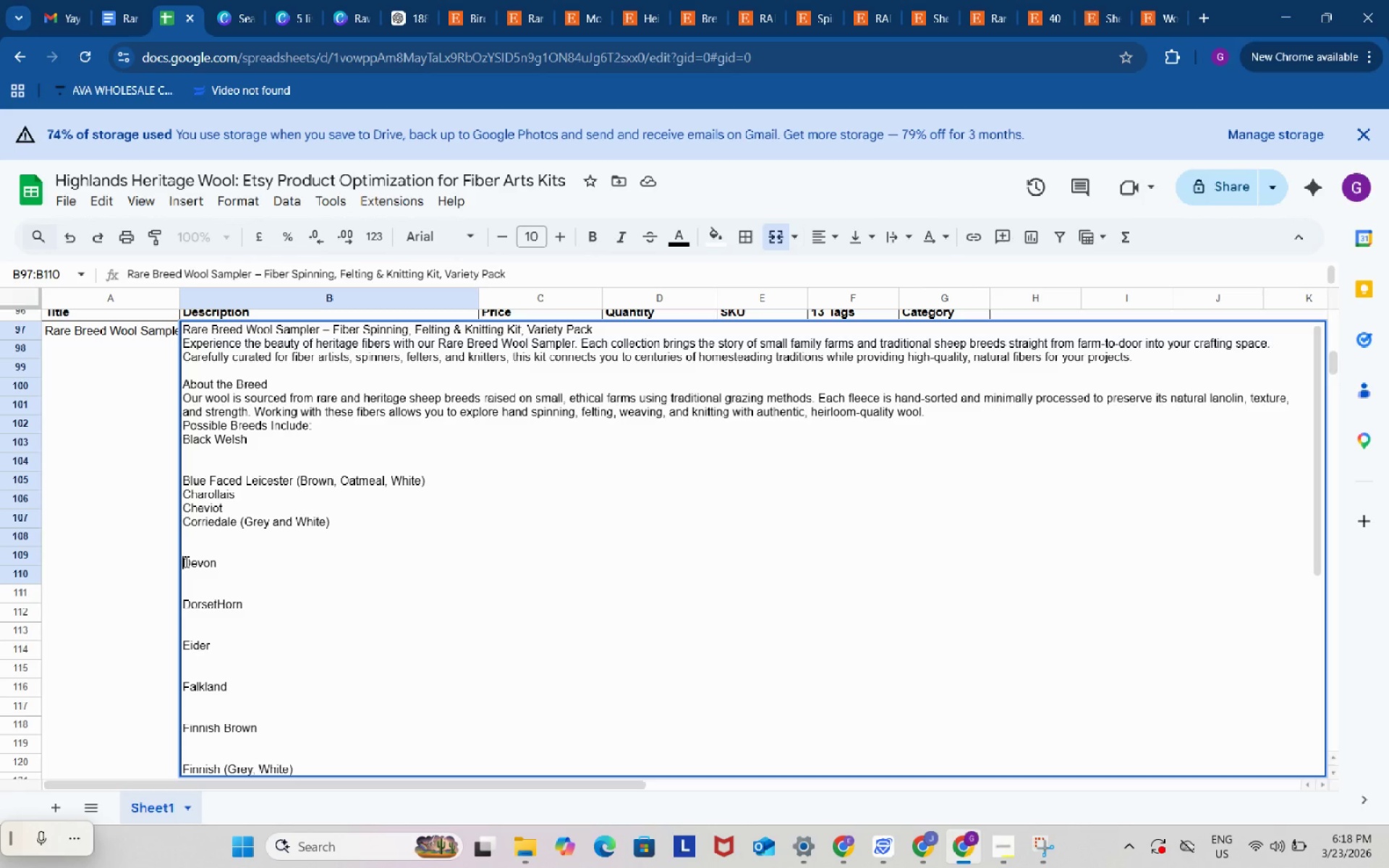 
left_click([185, 561])
 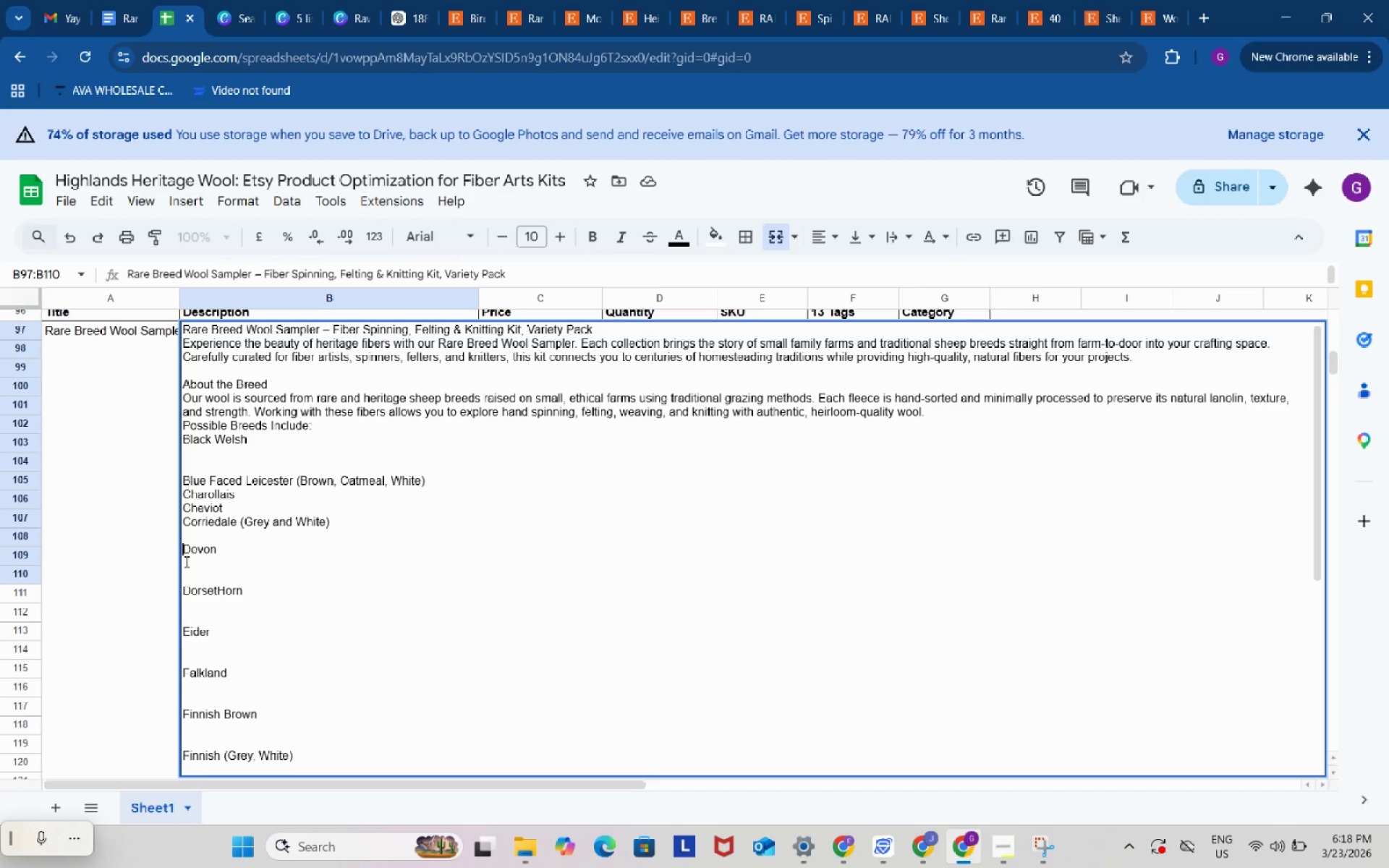 
key(Backspace)
 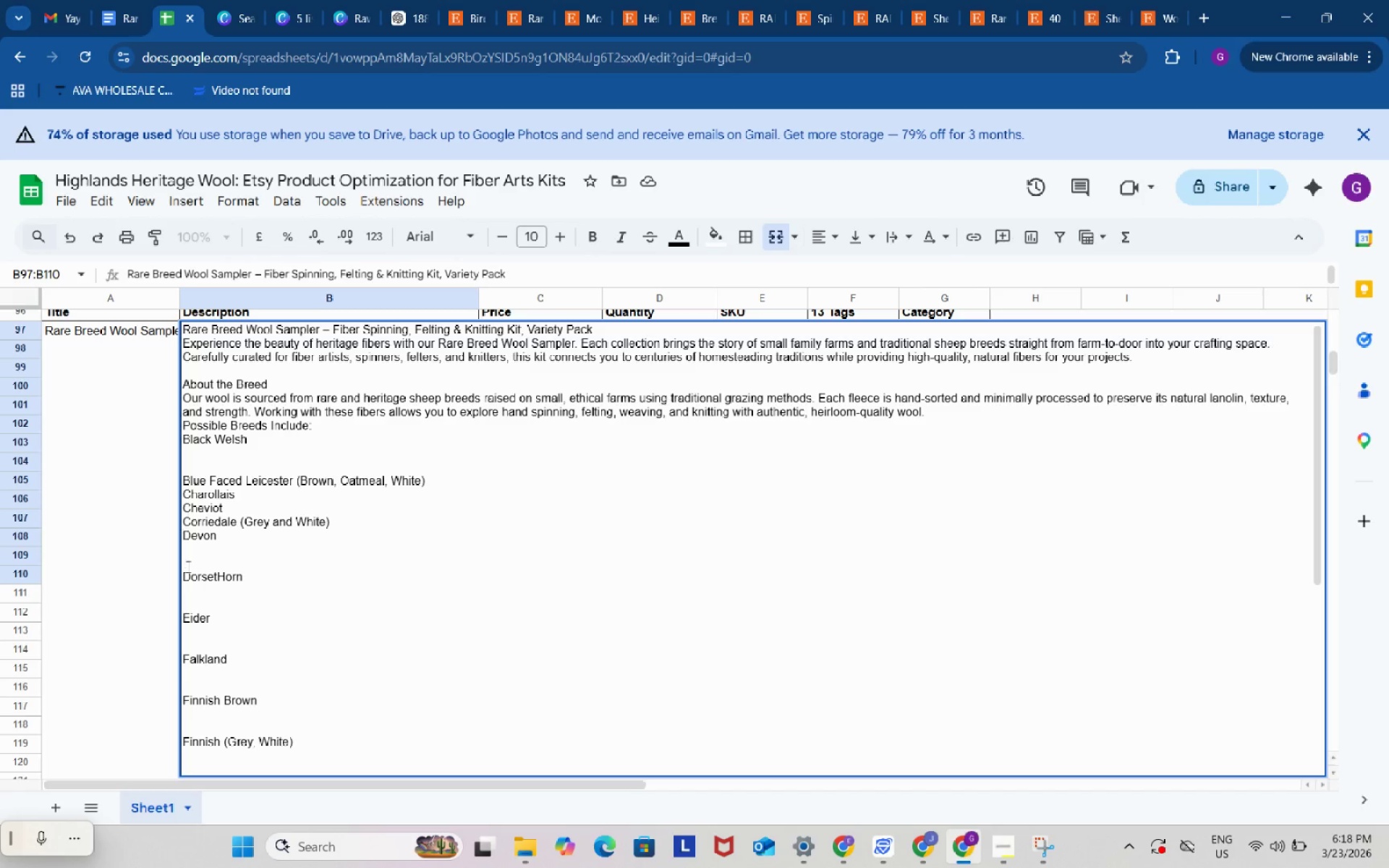 
key(Backspace)
 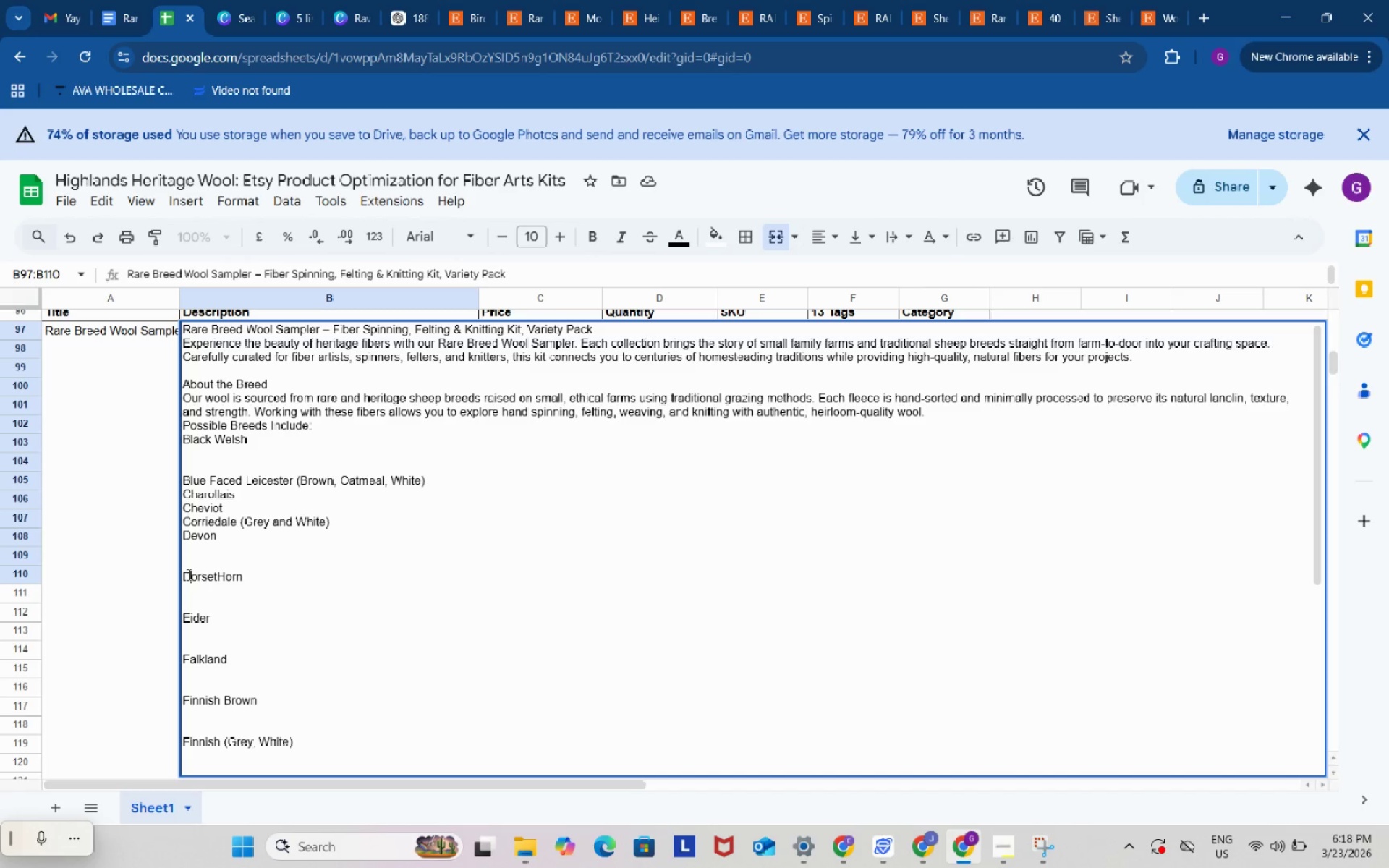 
left_click([187, 574])
 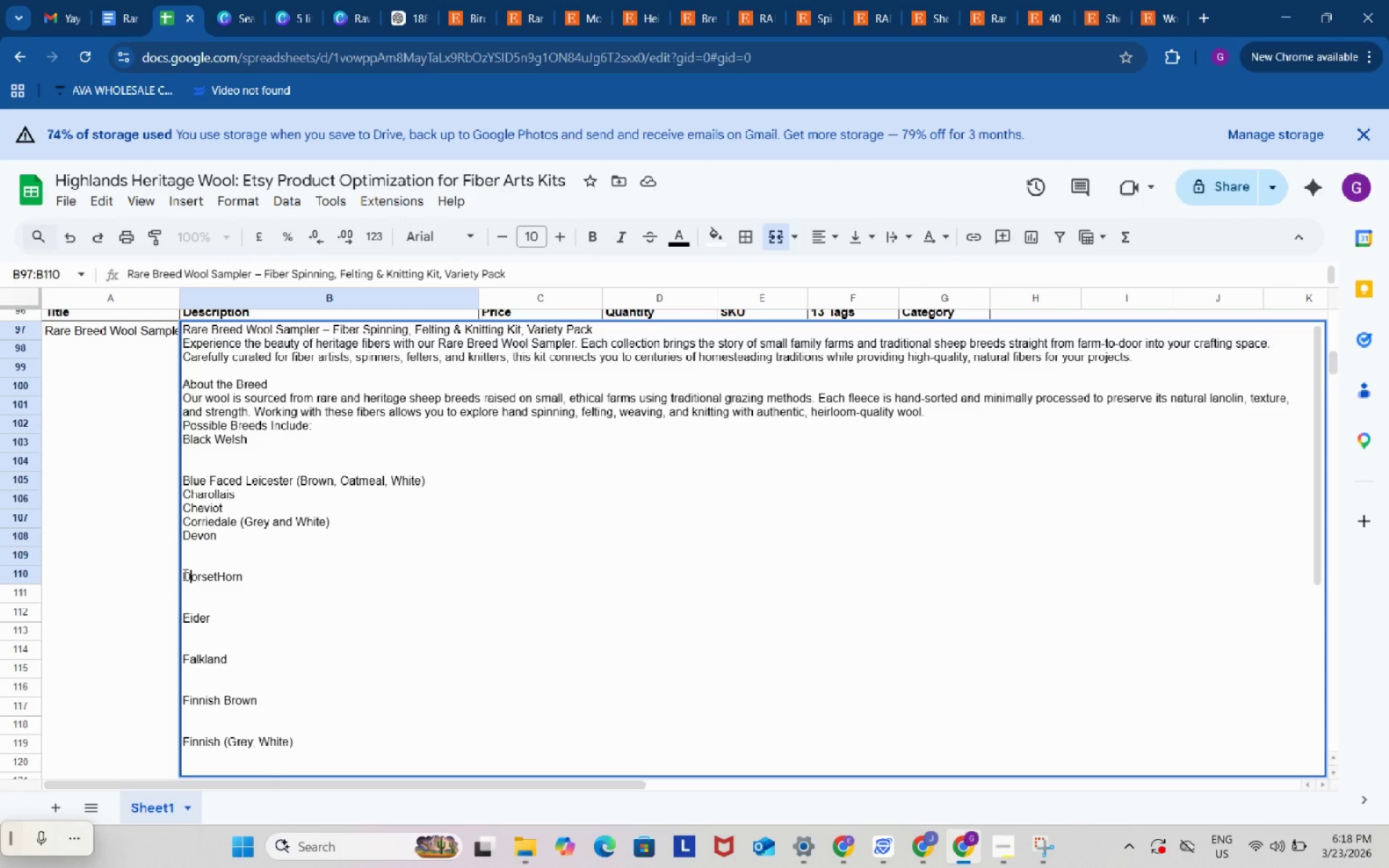 
key(ArrowLeft)
 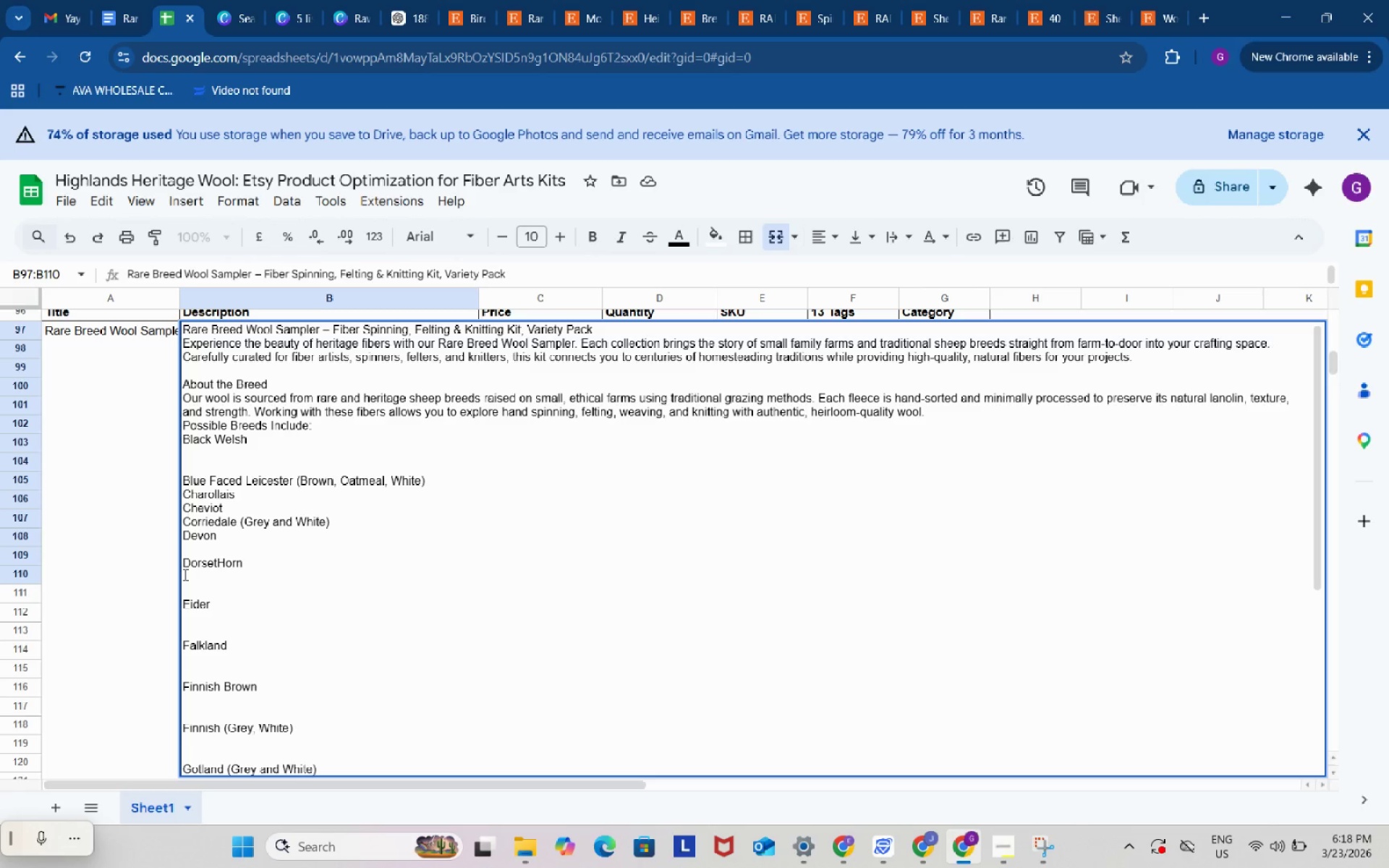 
key(Backspace)
 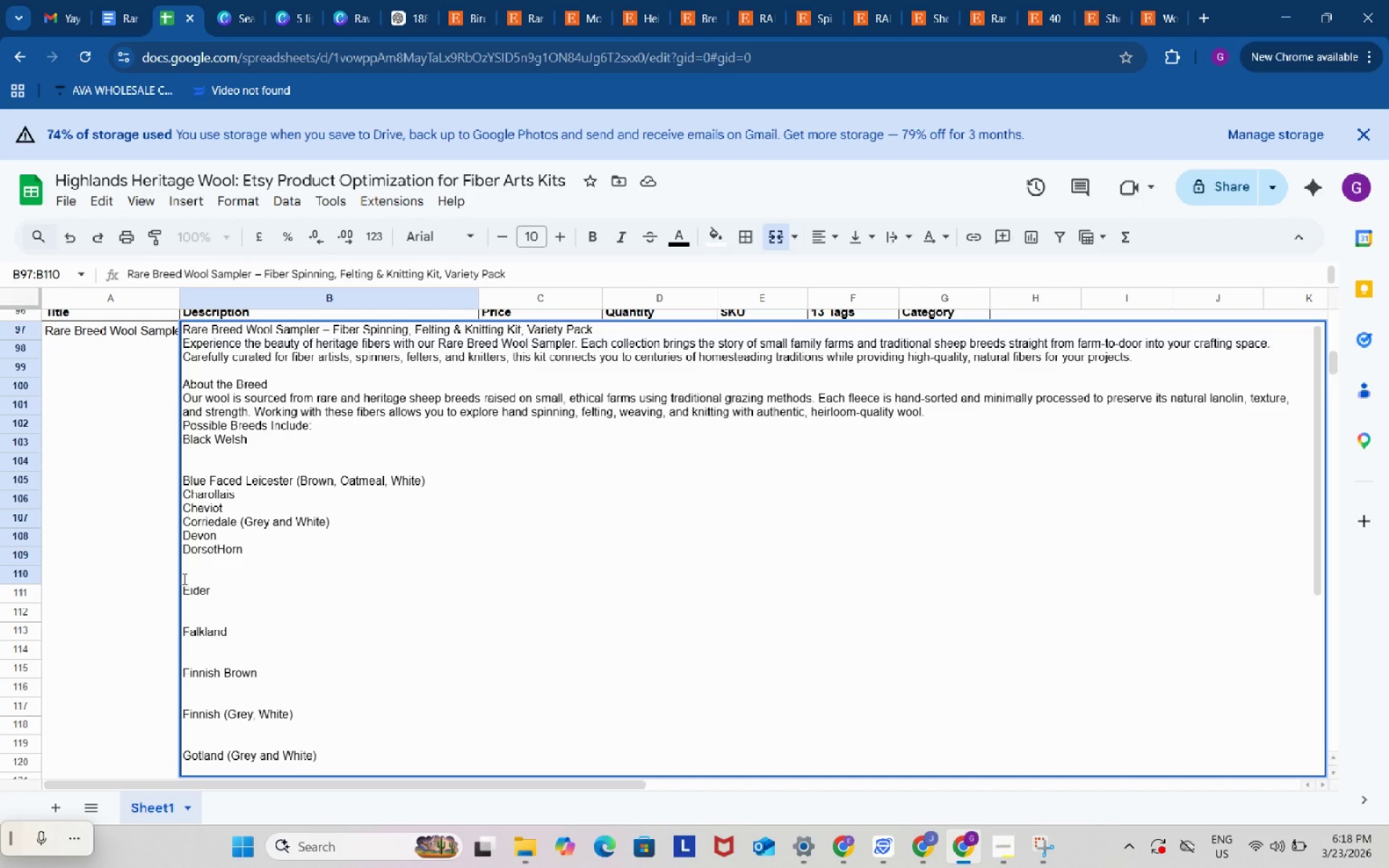 
key(Backspace)
 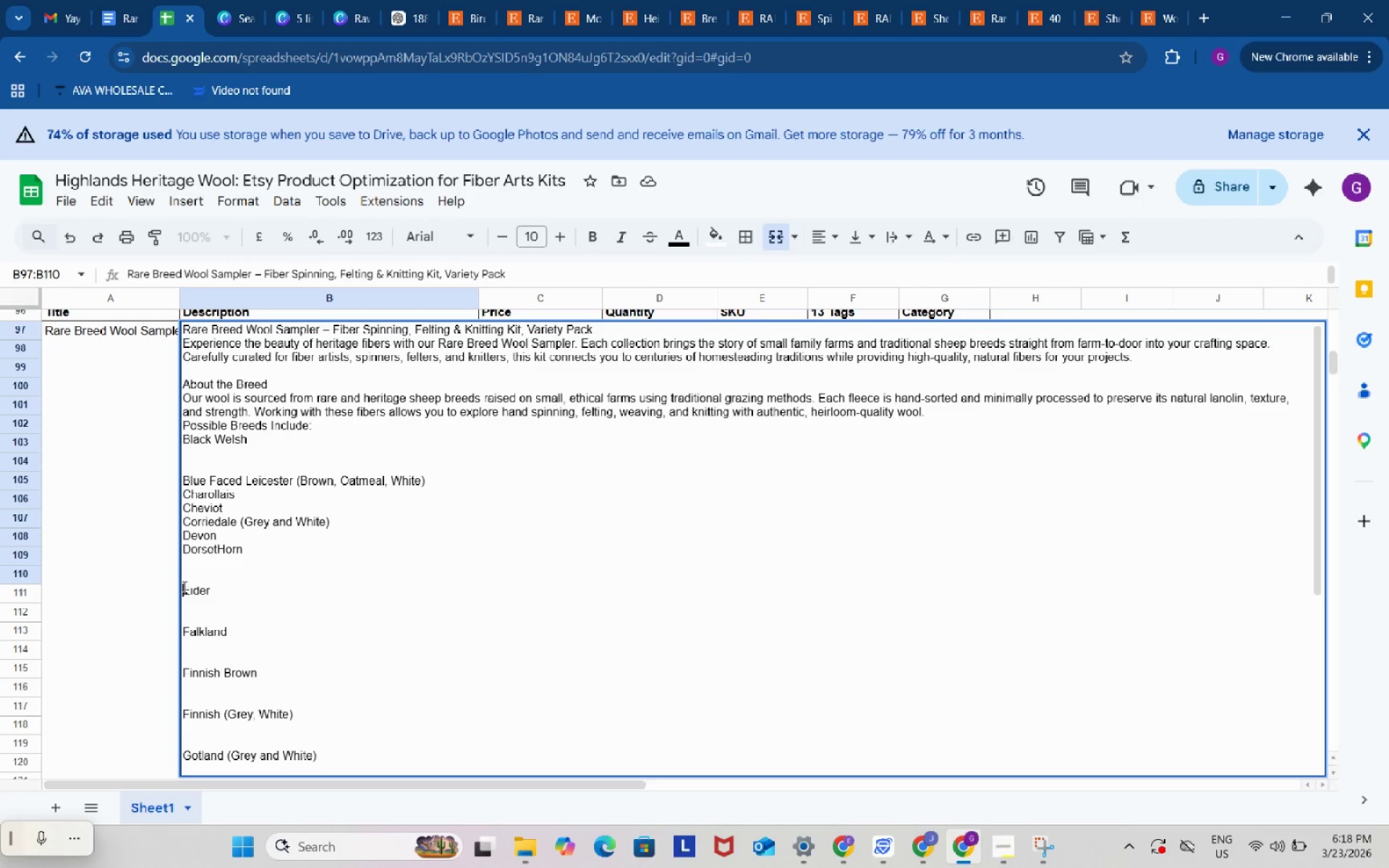 
left_click([183, 587])
 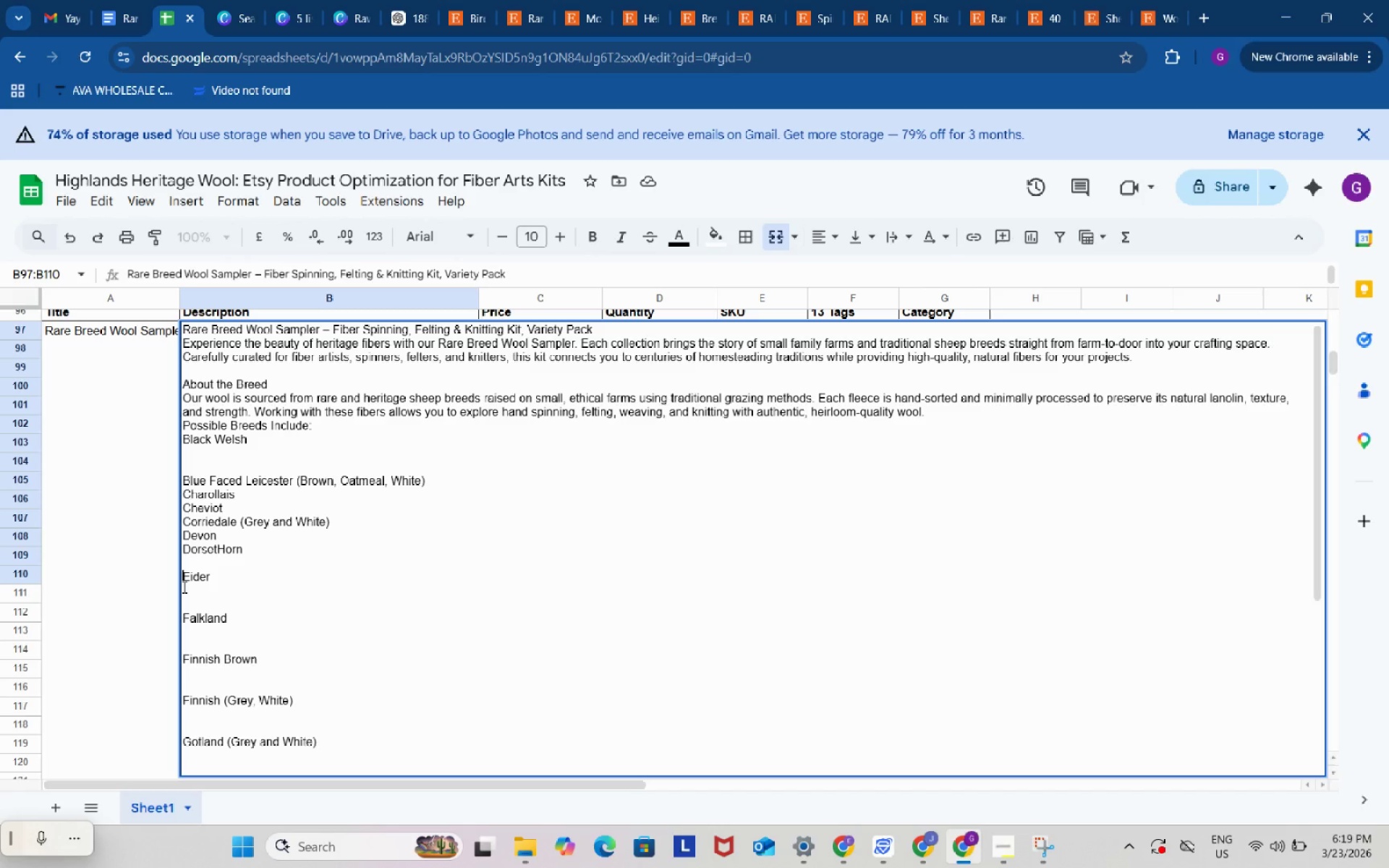 
key(Backspace)
 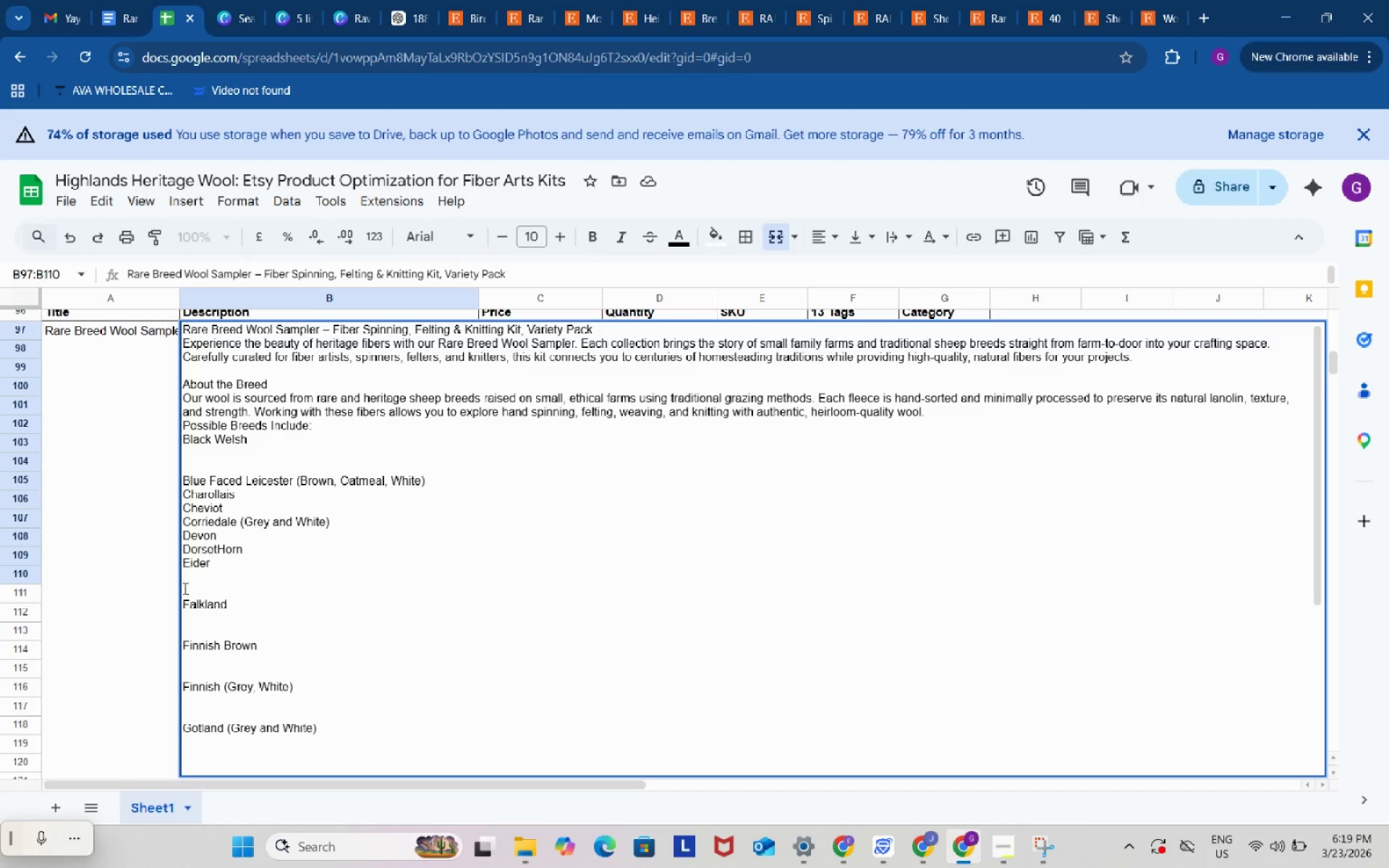 
key(Backspace)
 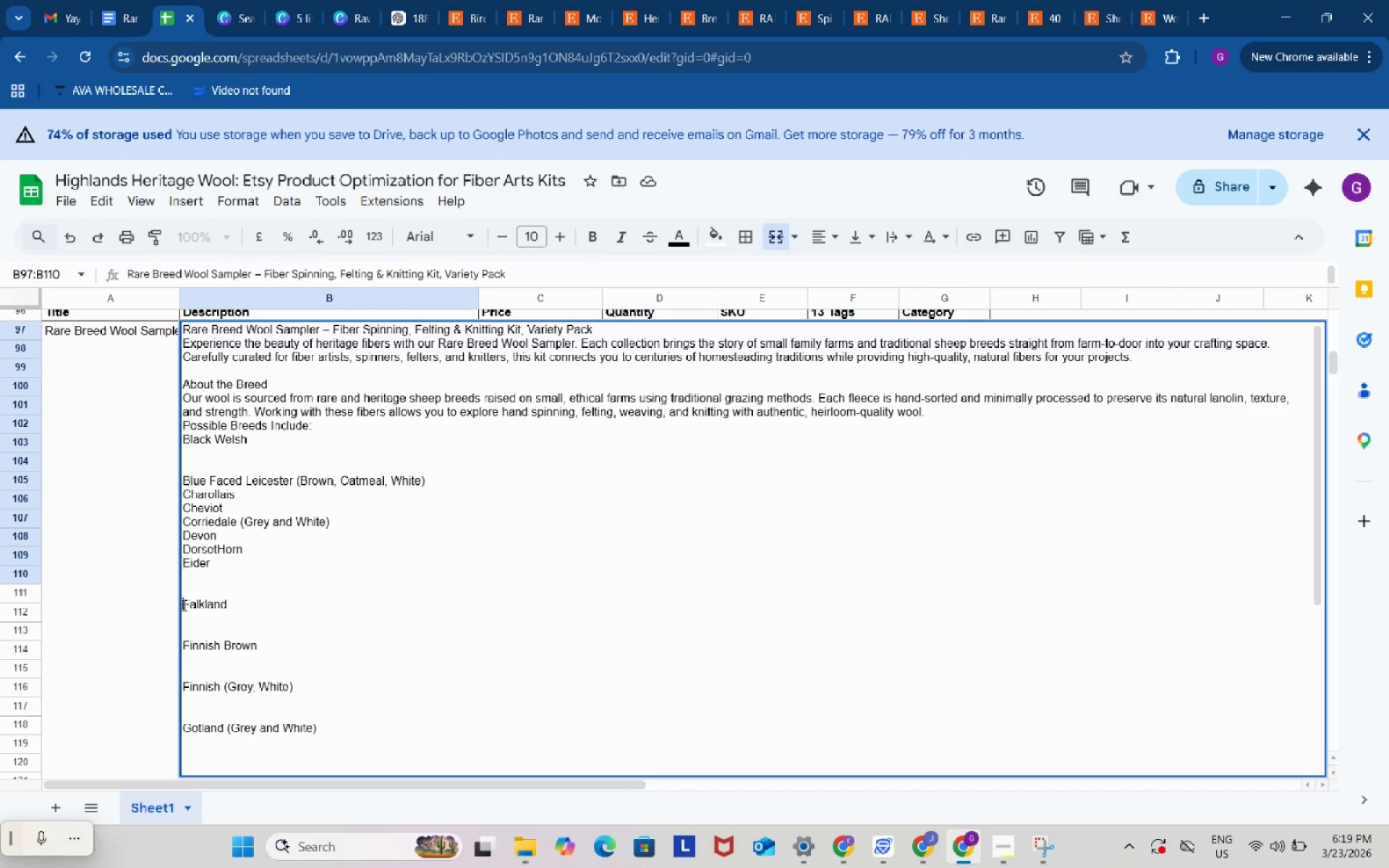 
left_click([183, 605])
 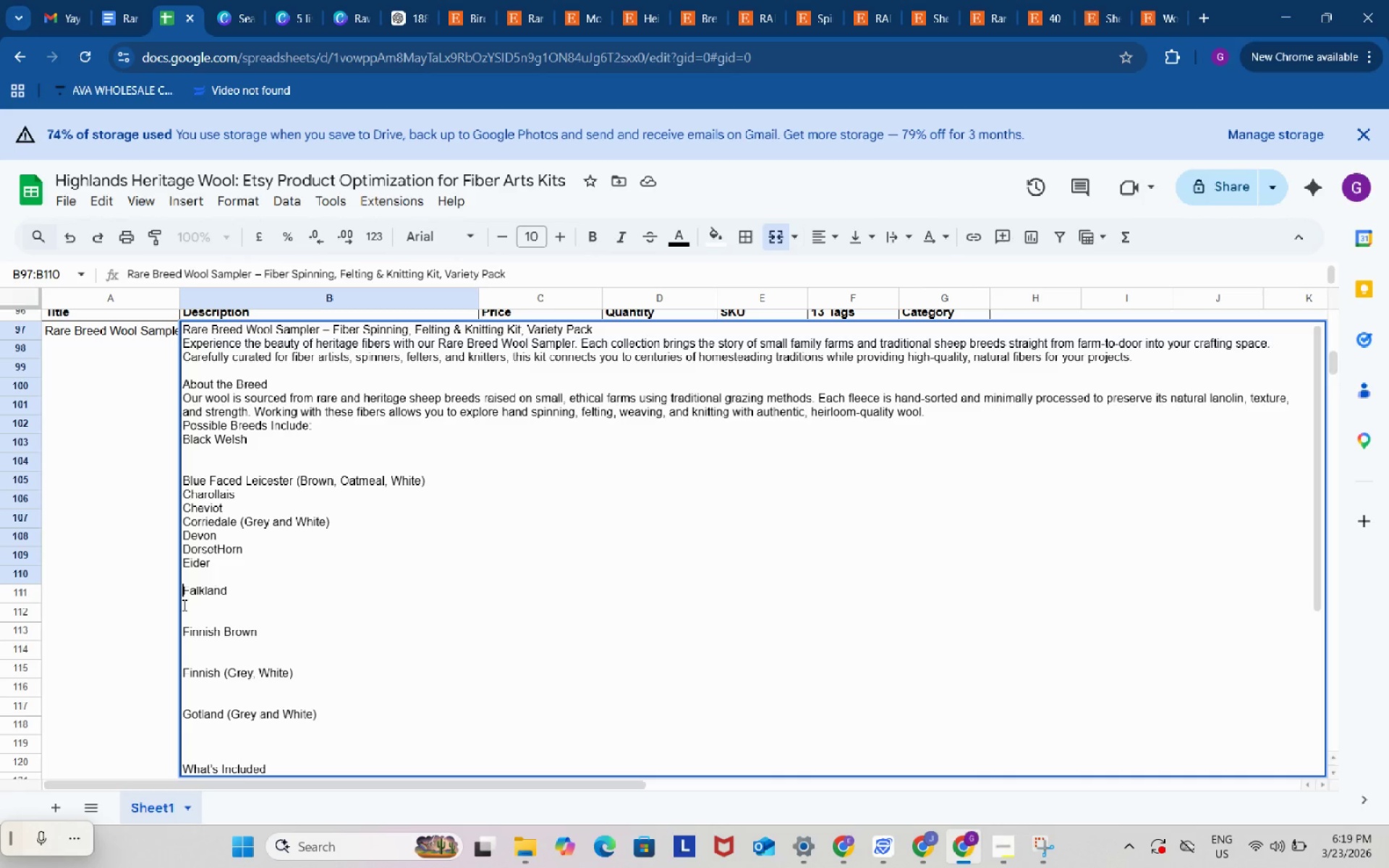 
key(Backspace)
 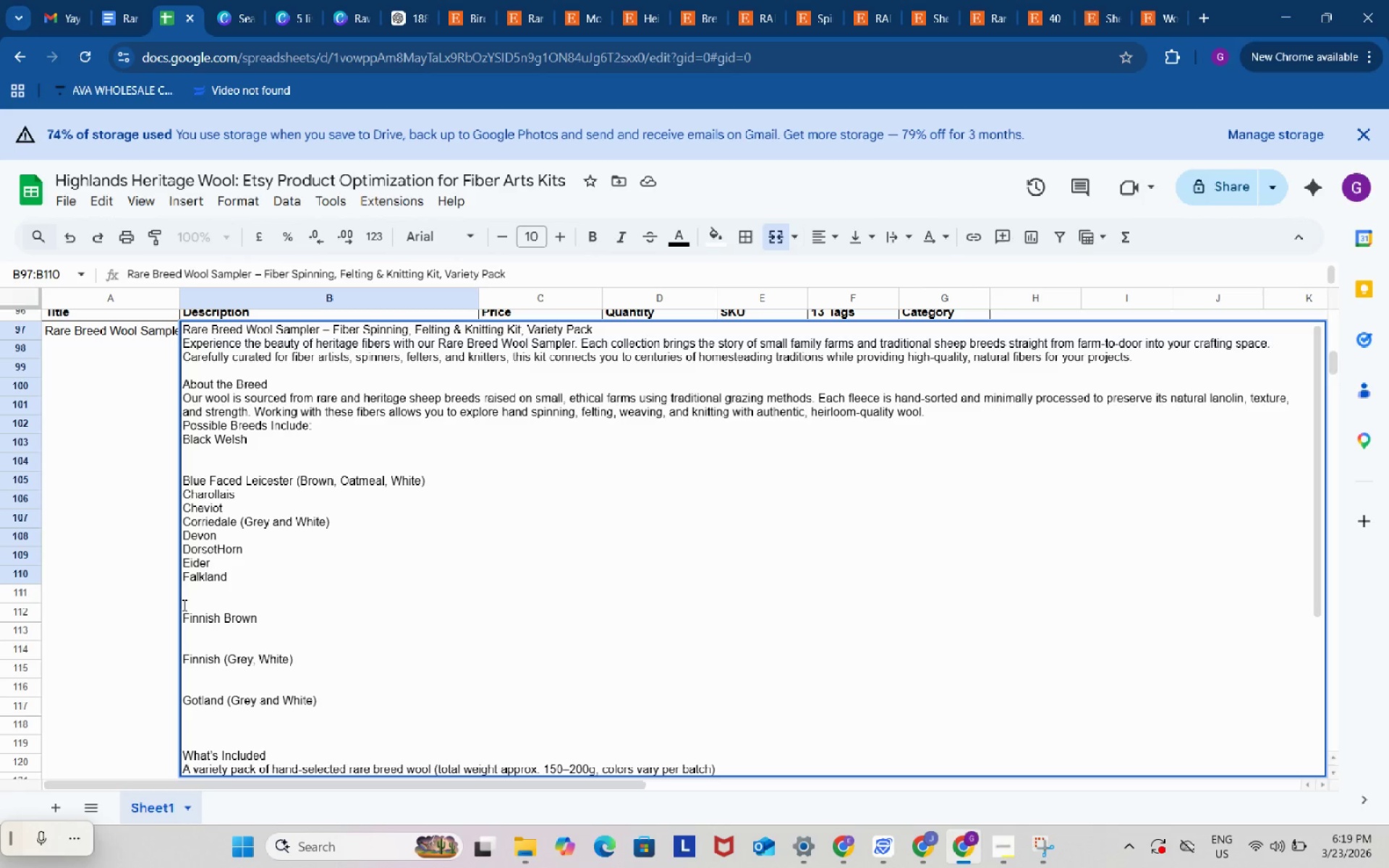 
key(Backspace)
 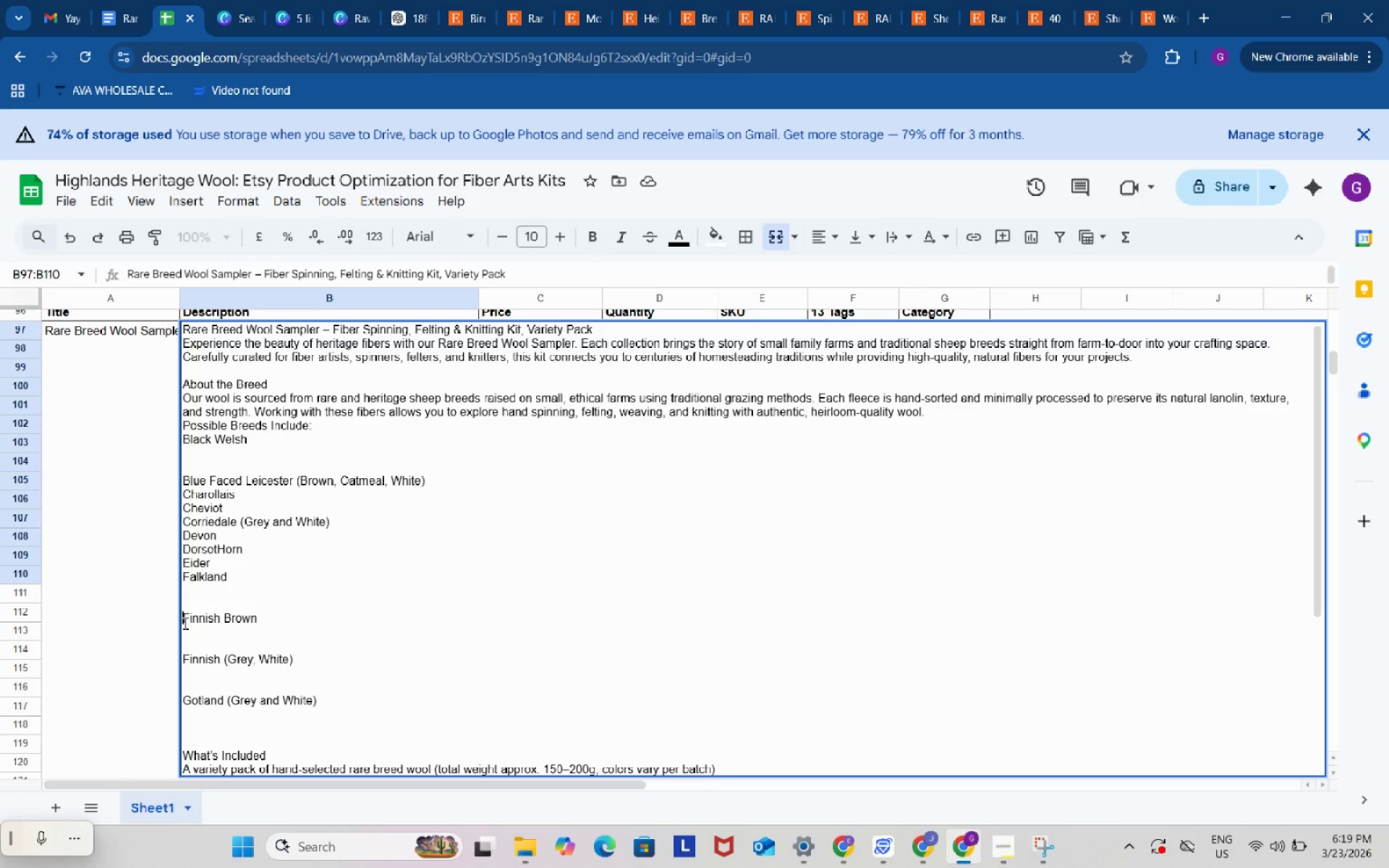 
left_click([184, 623])
 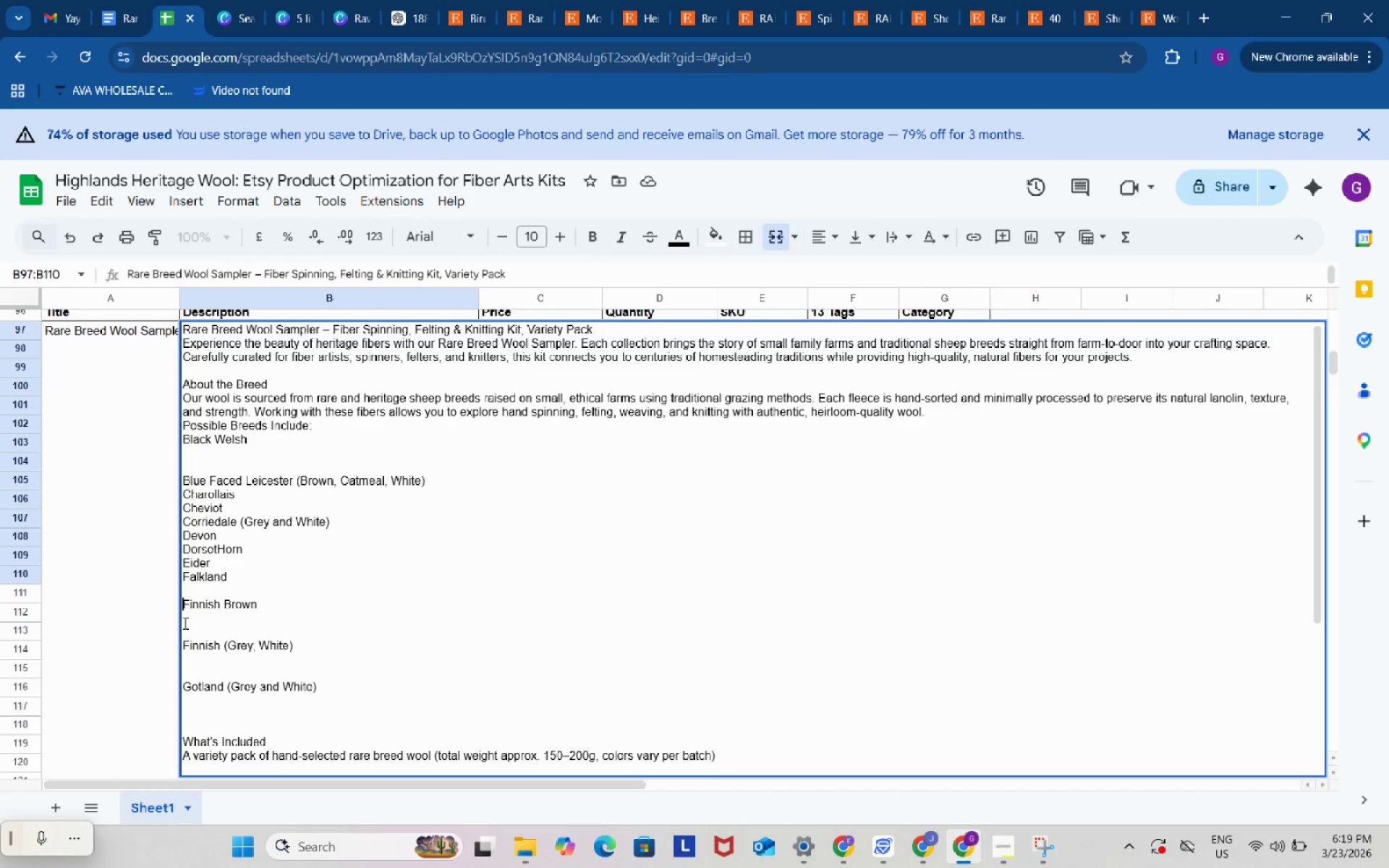 
key(Backspace)
 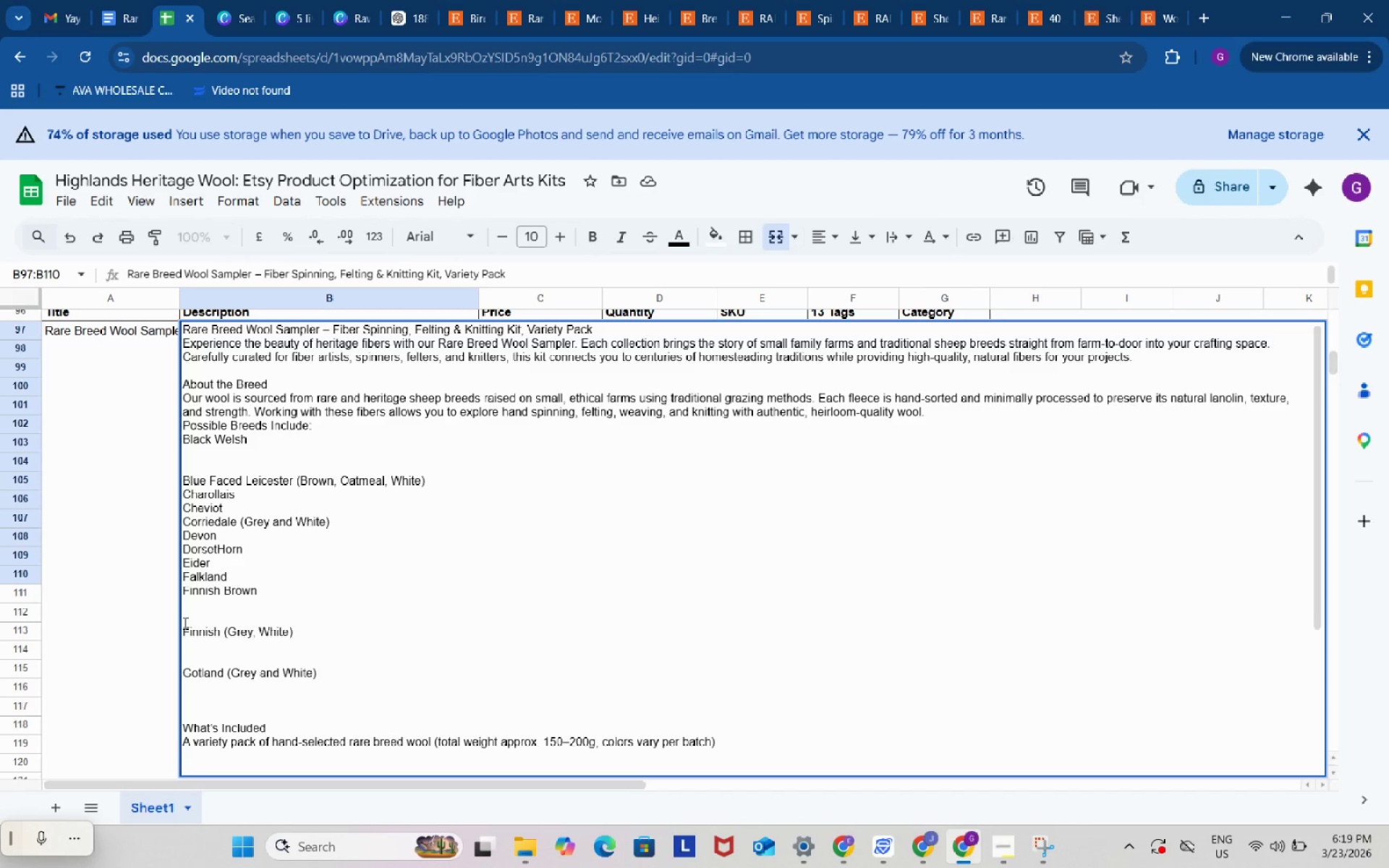 
key(Backspace)
 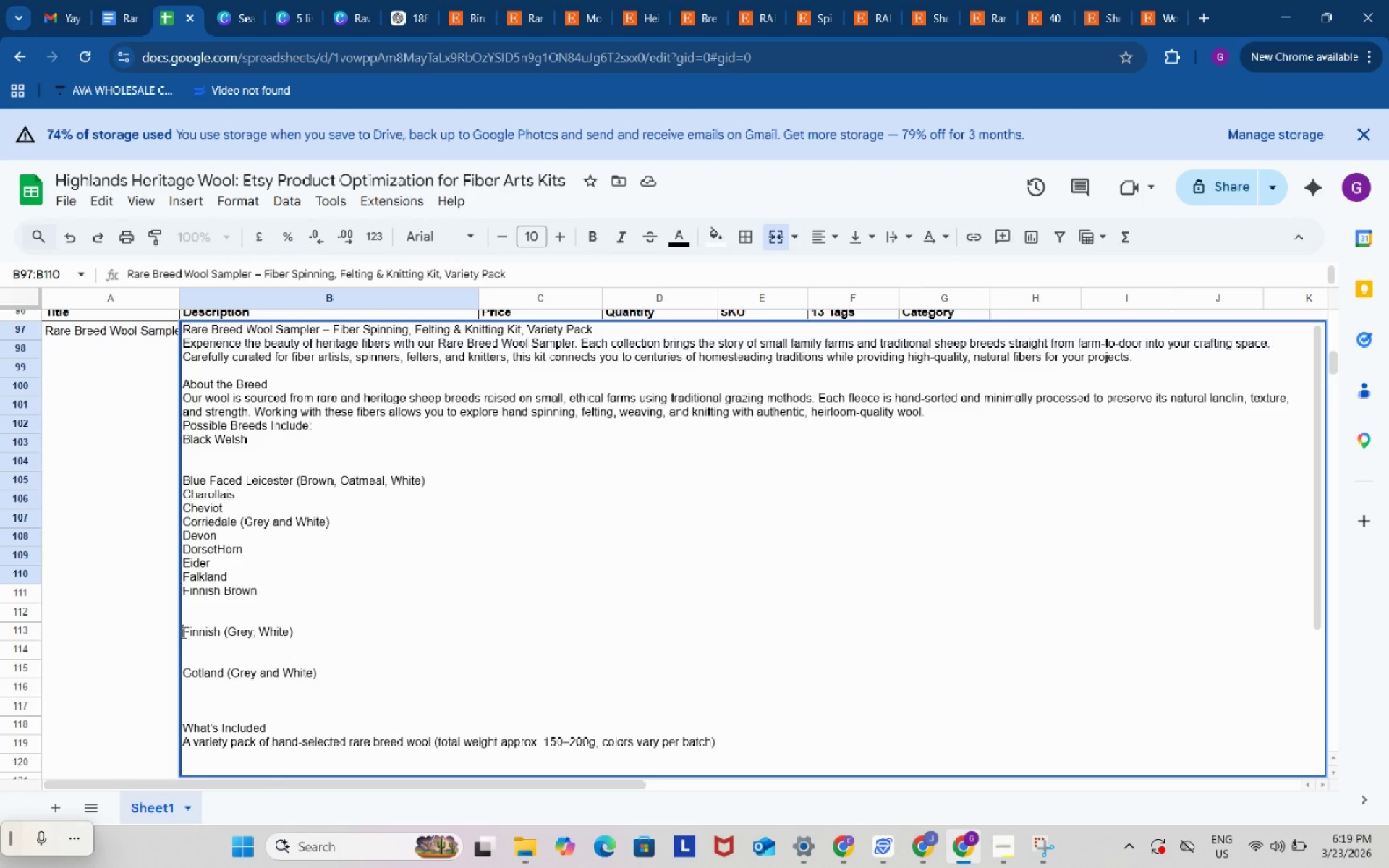 
left_click([182, 632])
 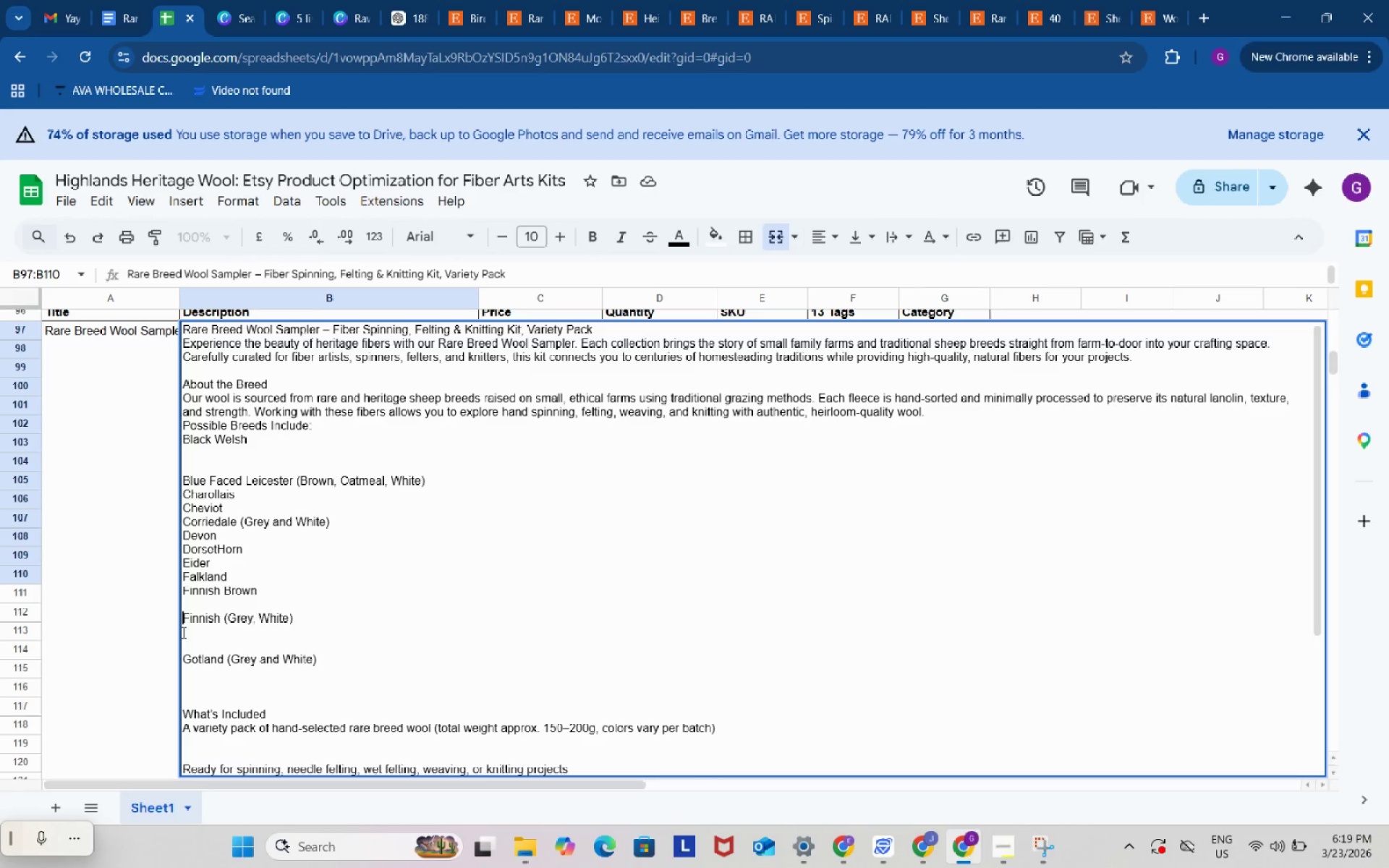 
key(Backspace)
 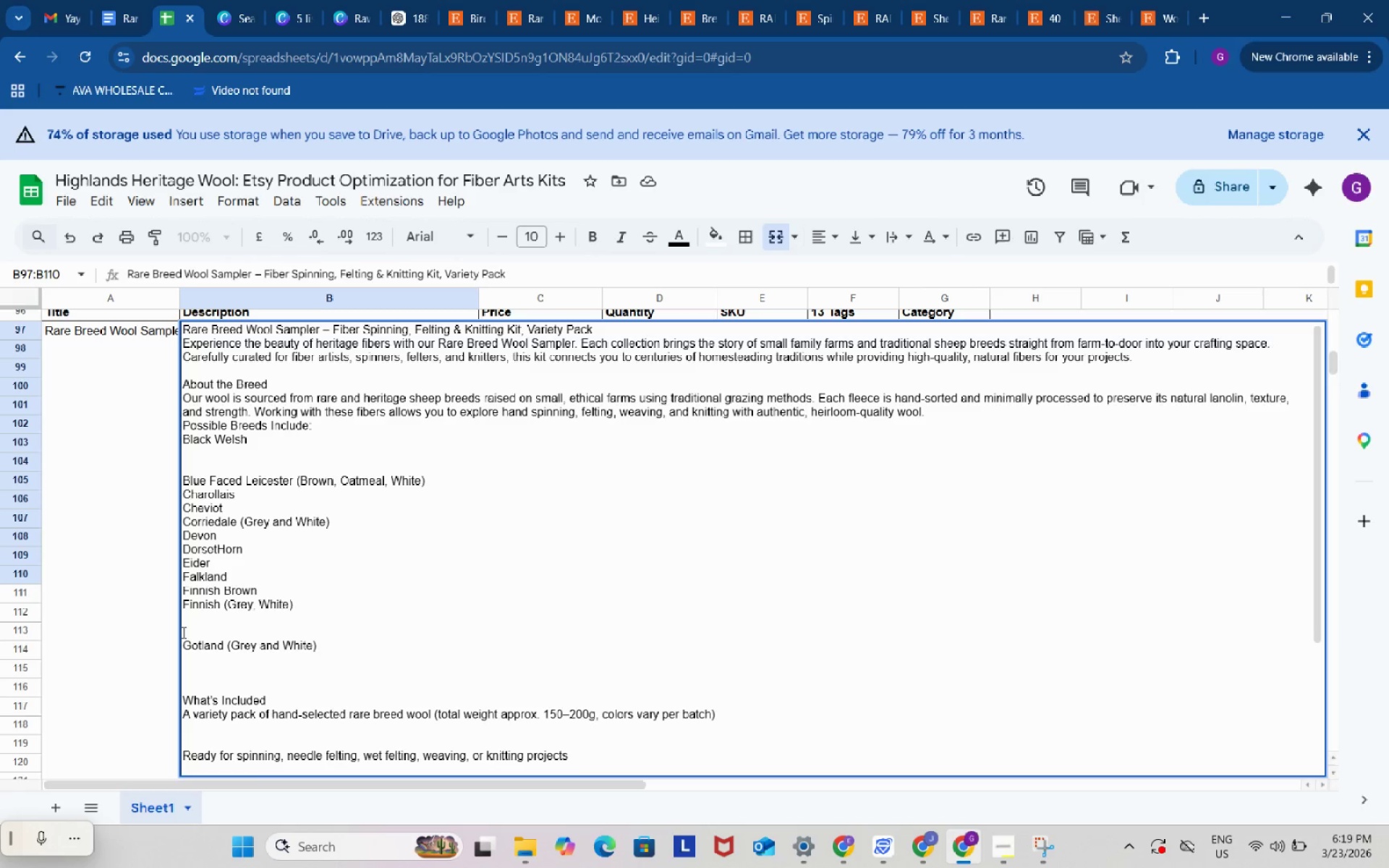 
key(Backspace)
 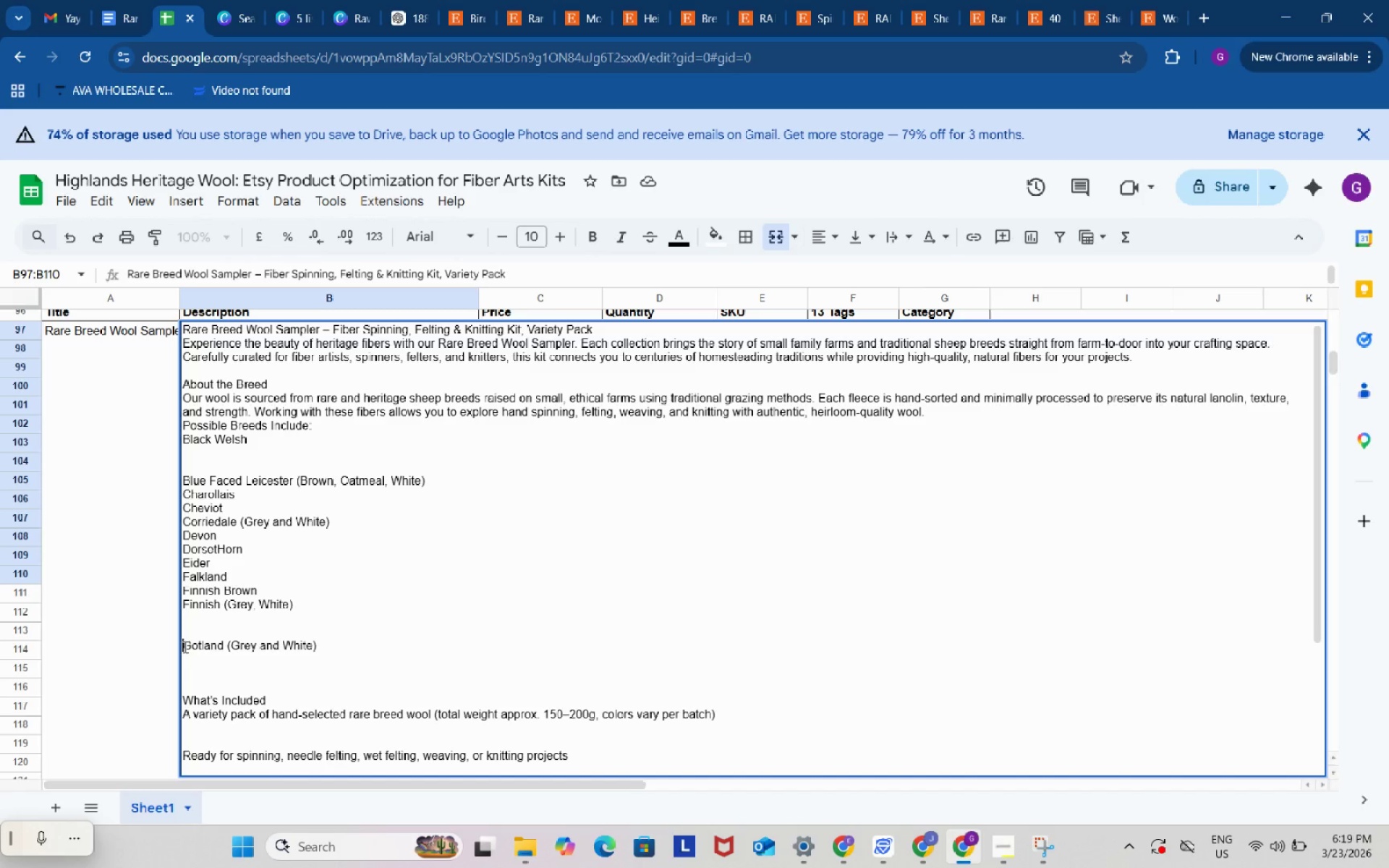 
left_click([184, 647])
 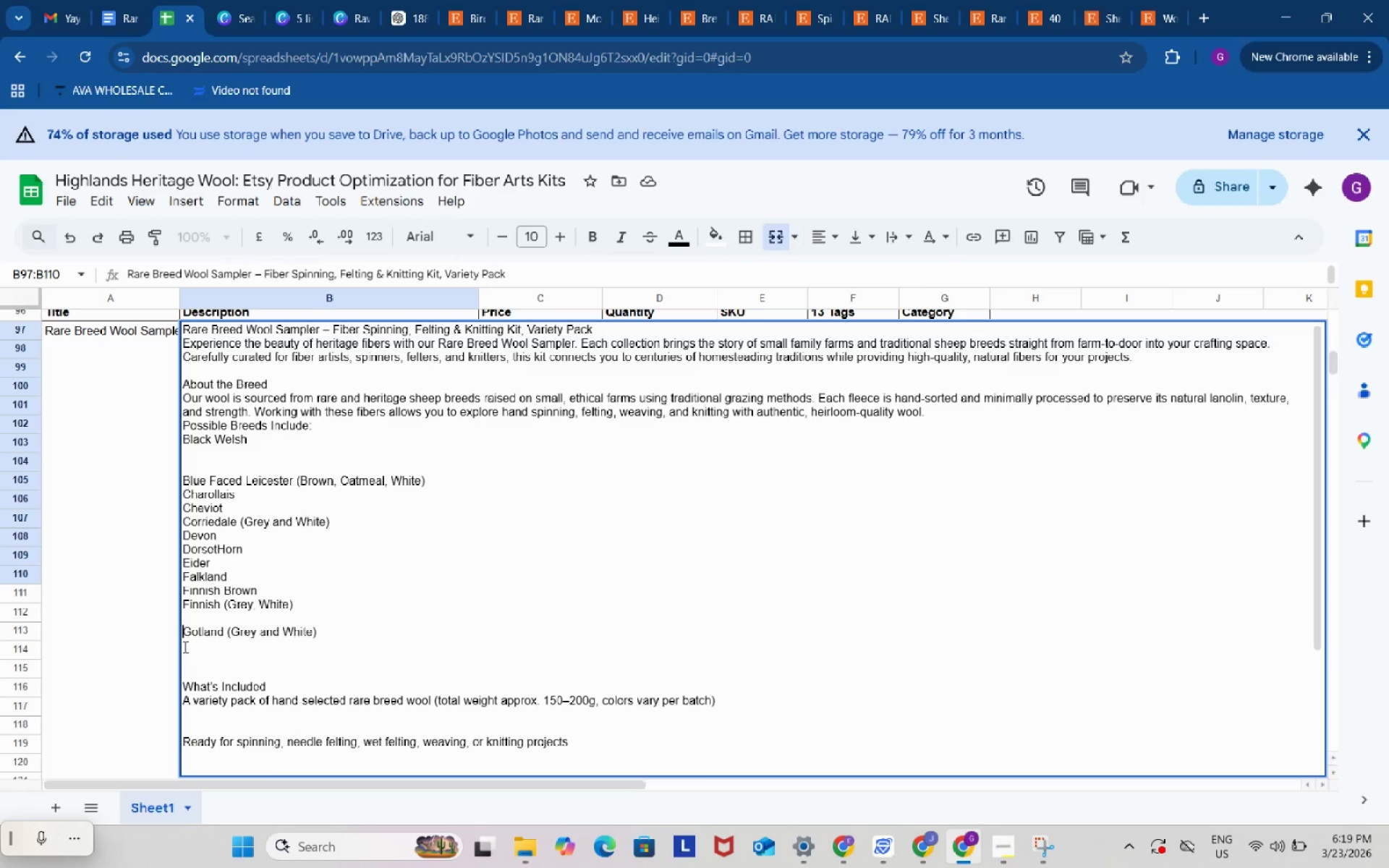 
key(Backspace)
 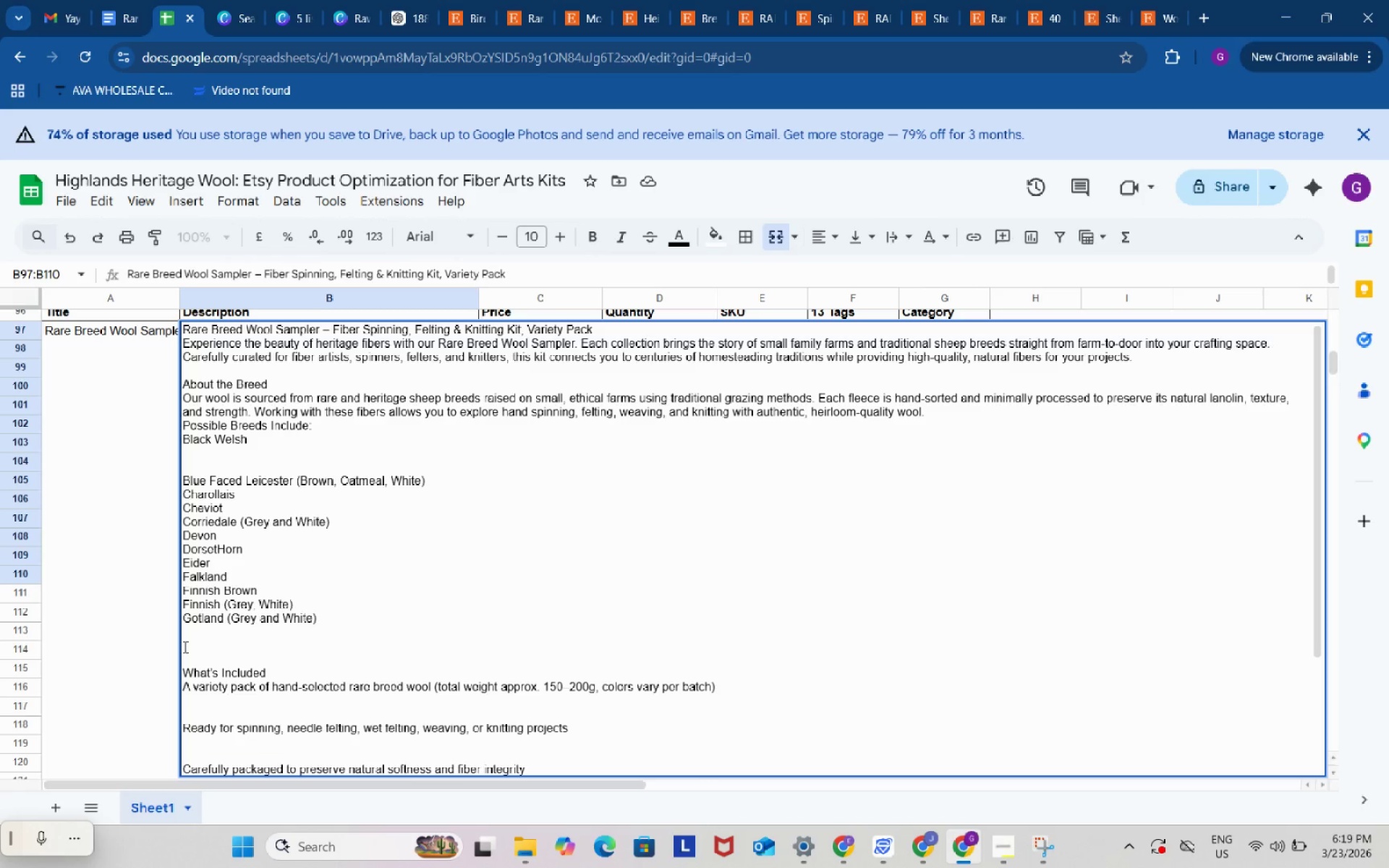 
key(Backspace)
 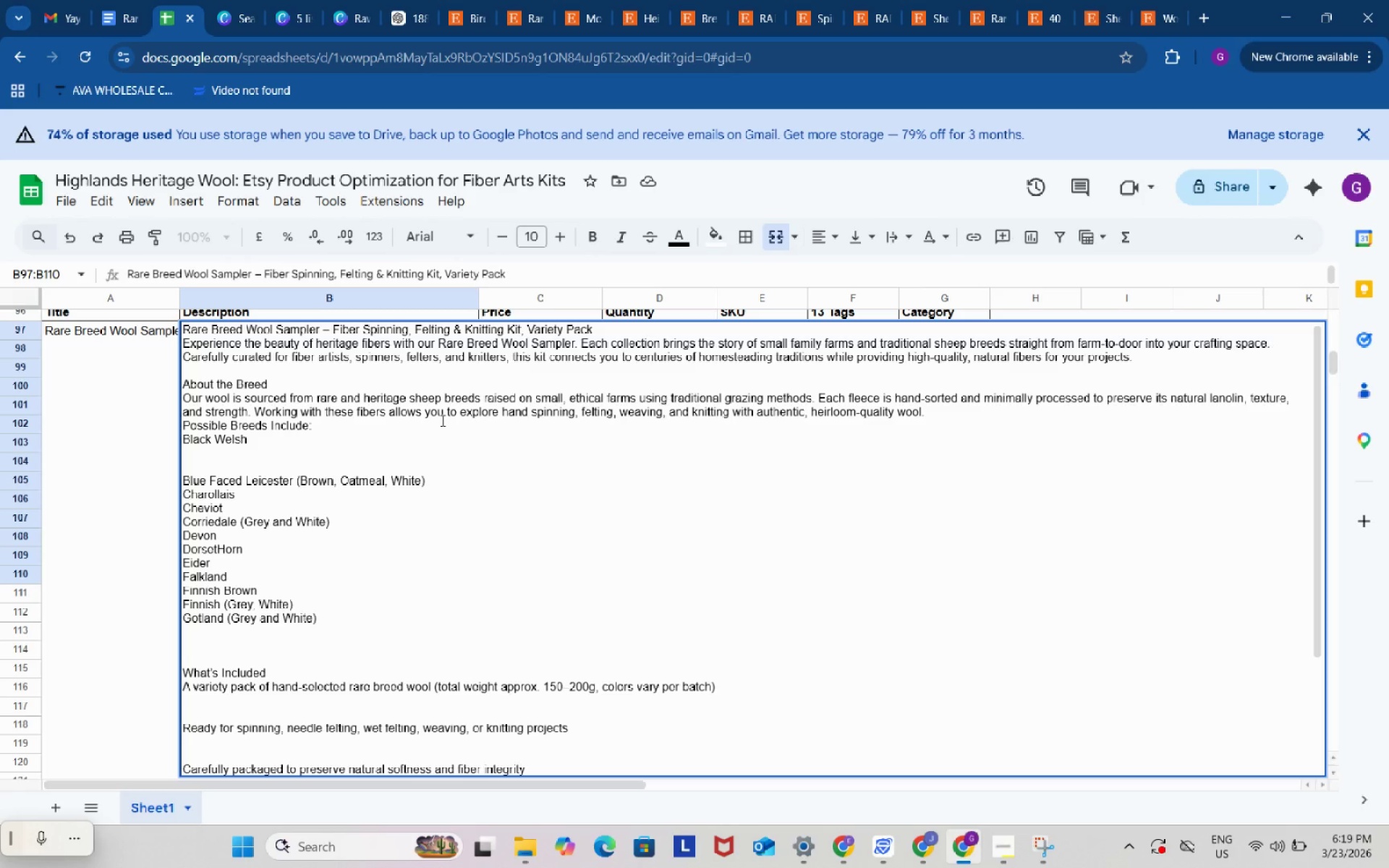 
wait(7.13)
 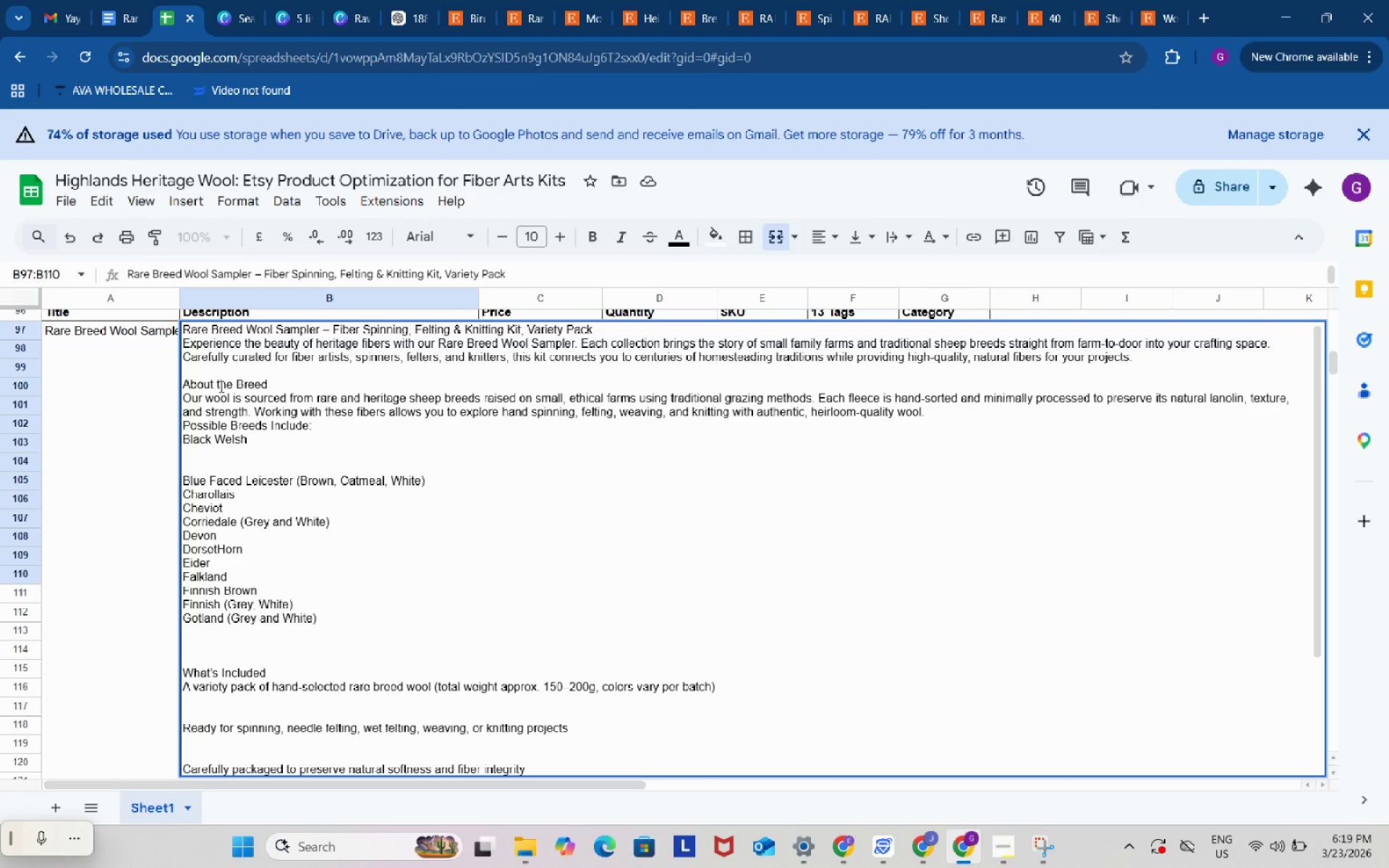 
scroll: coordinate [498, 545], scroll_direction: down, amount: 1.0
 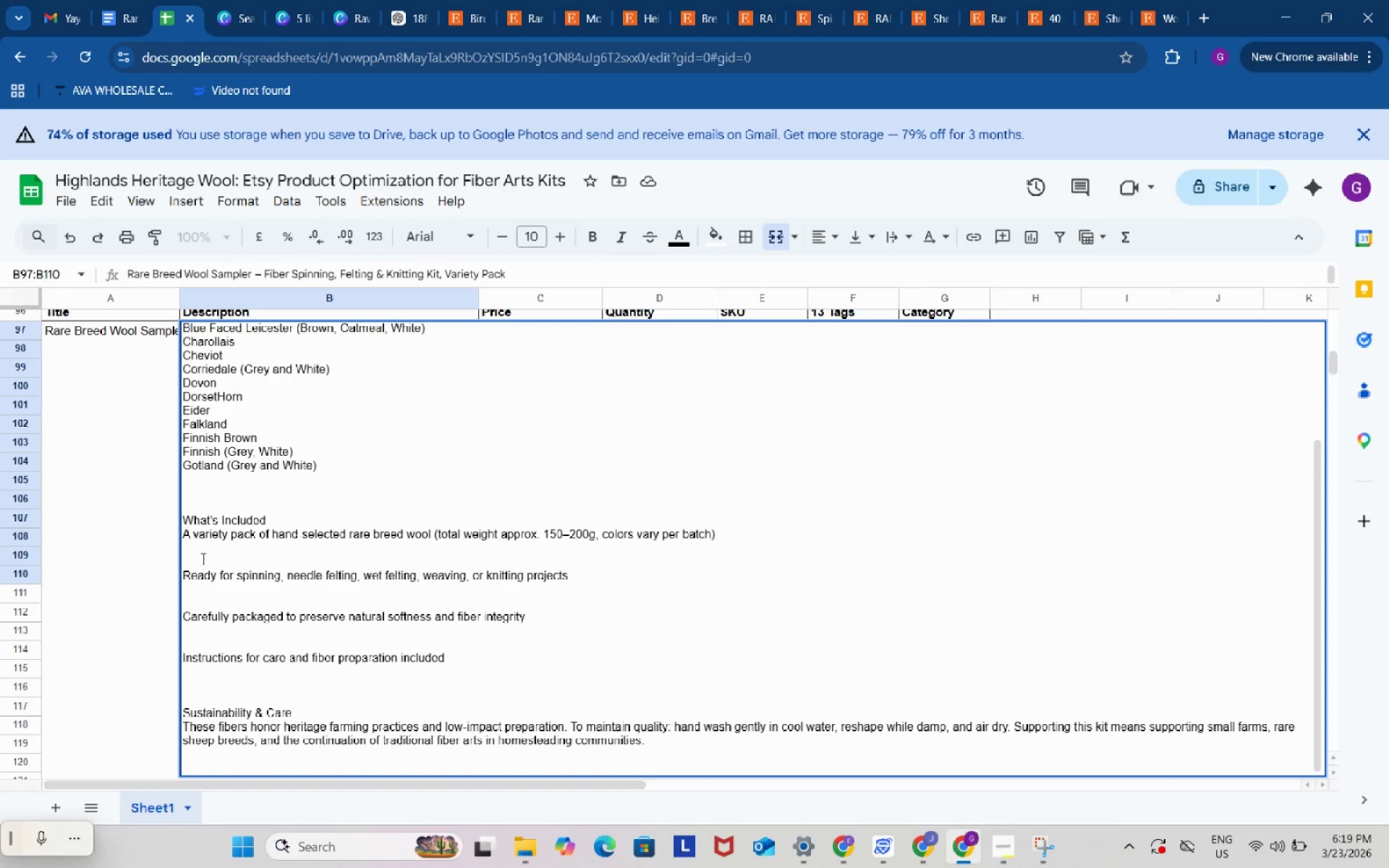 
left_click([202, 558])
 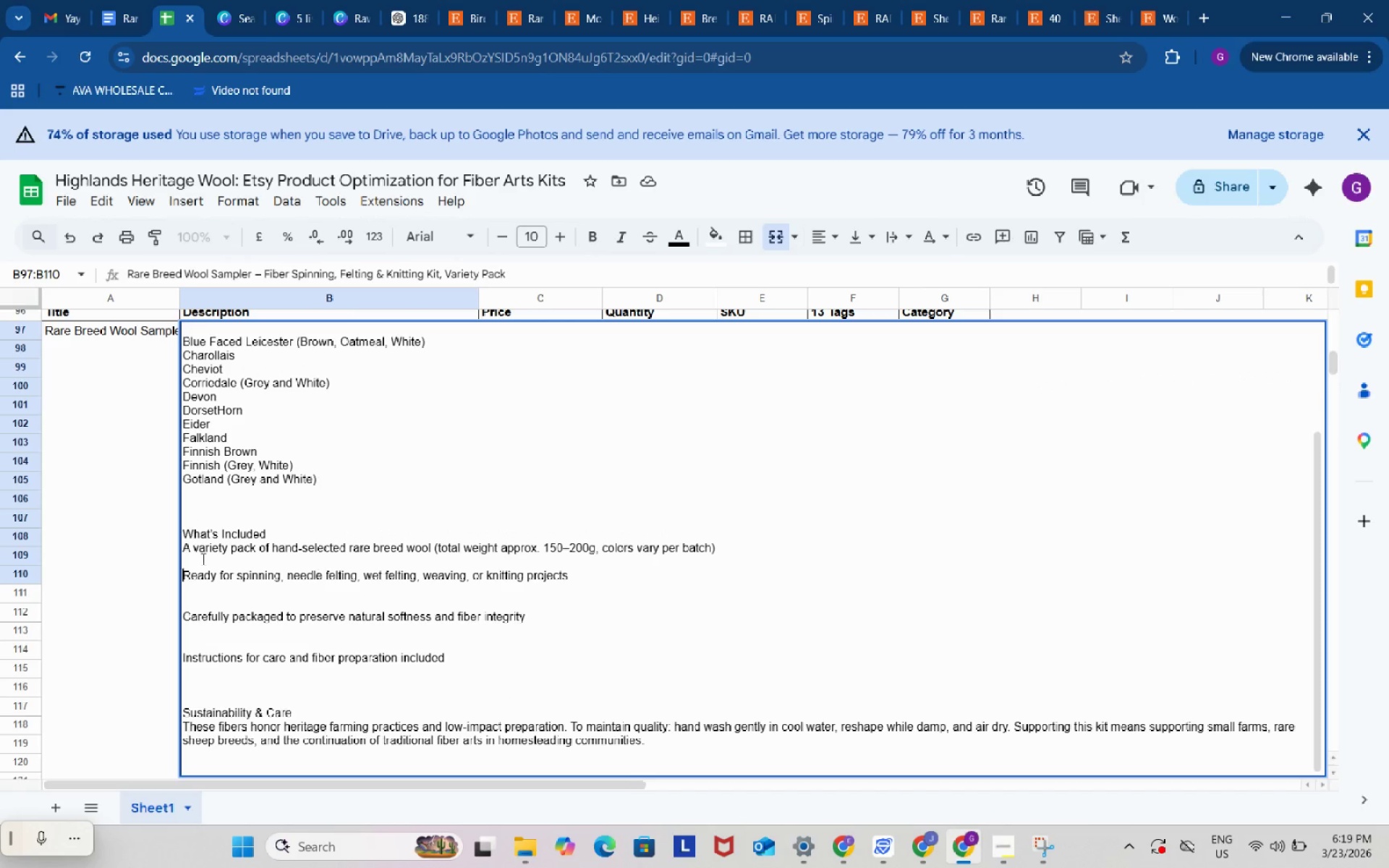 
key(Backspace)
 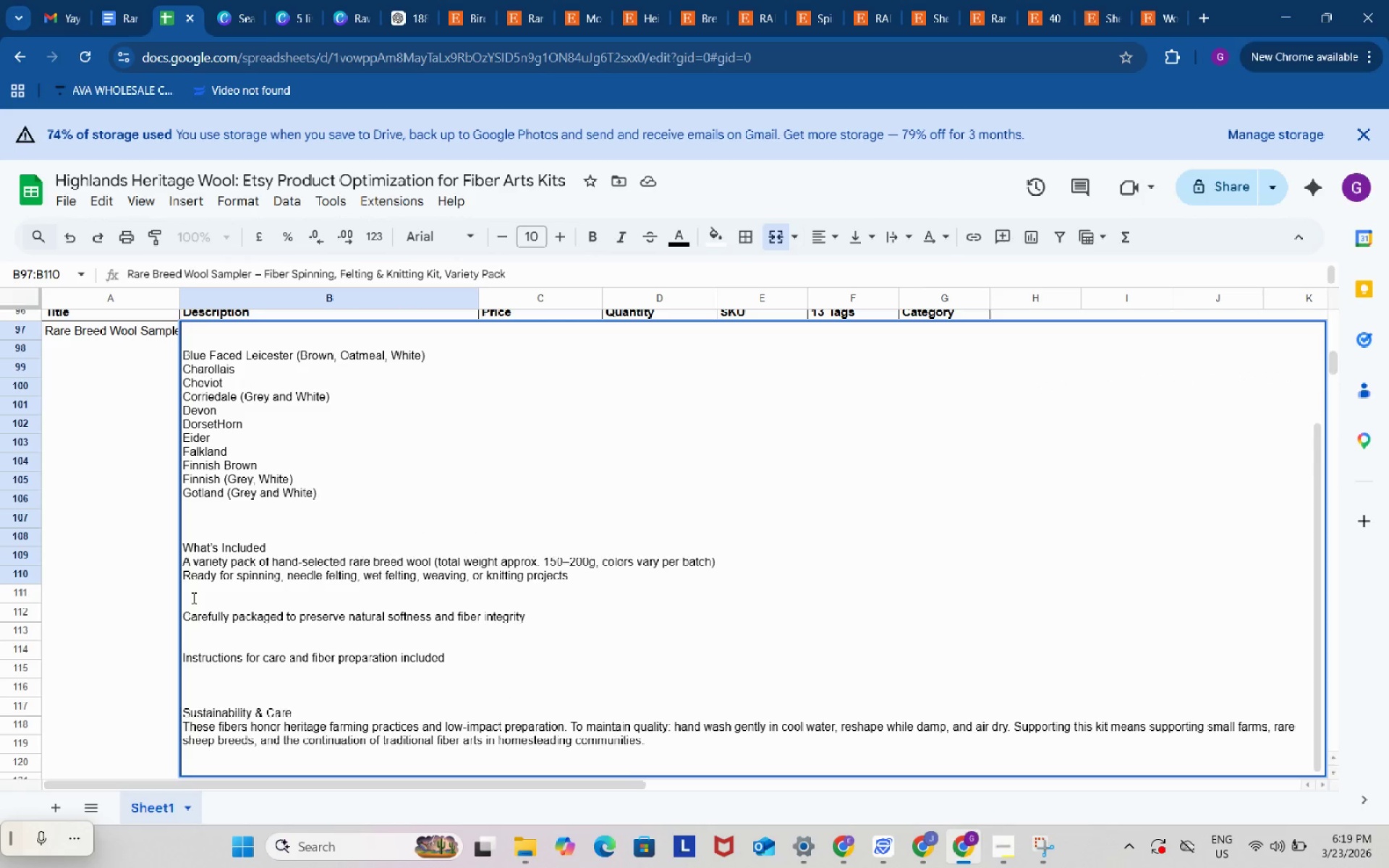 
key(Backspace)
 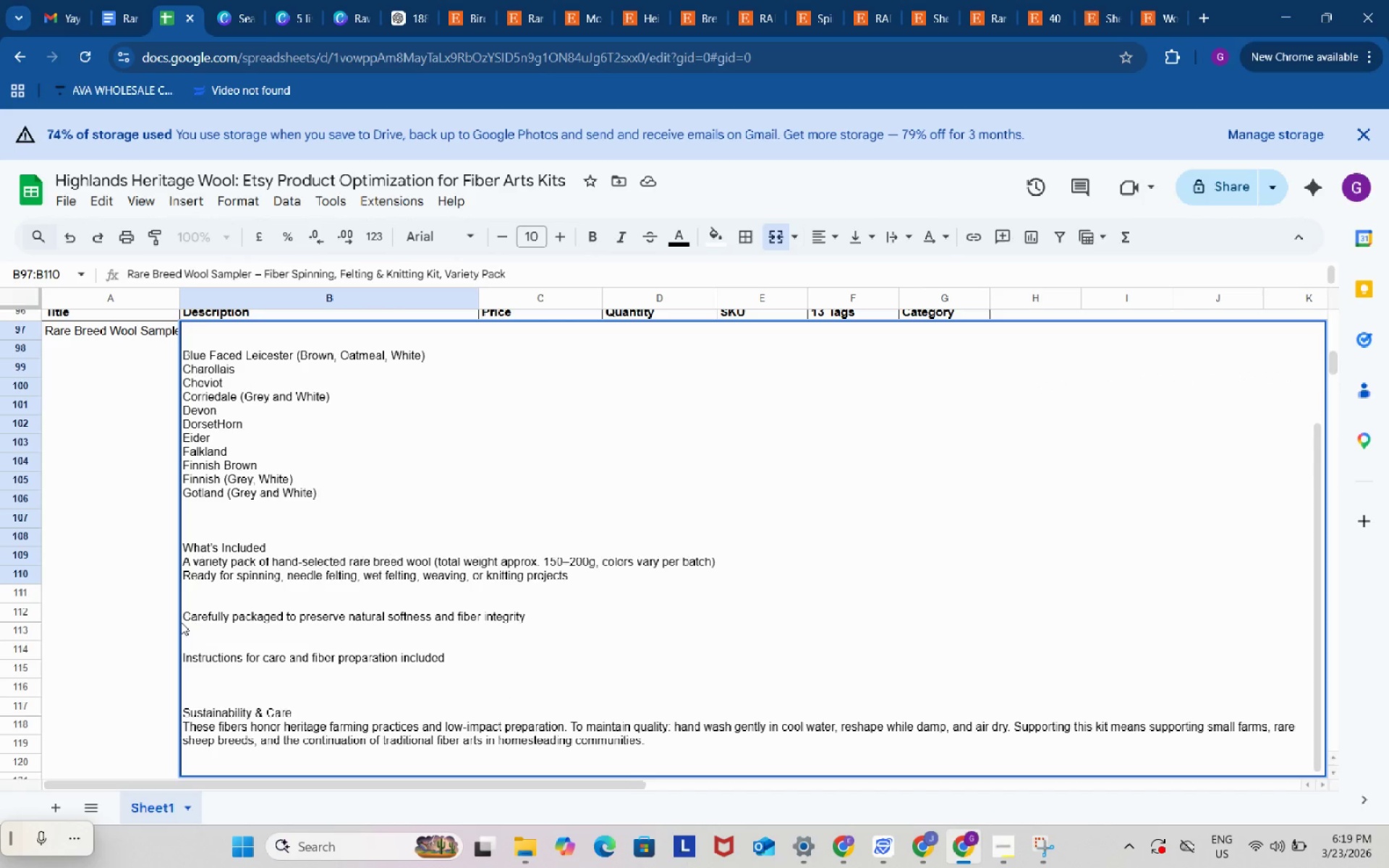 
left_click([181, 622])
 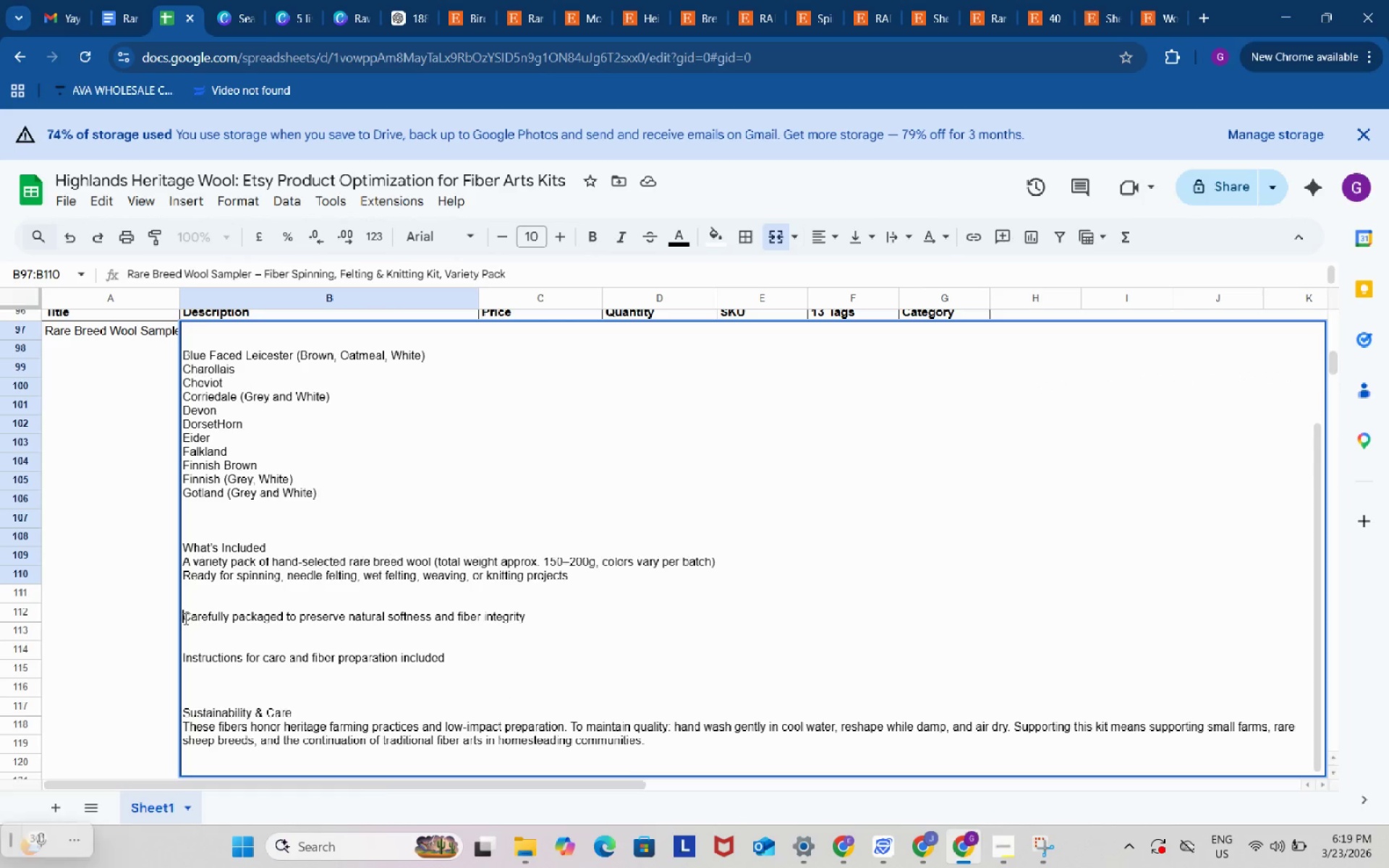 
left_click([184, 618])
 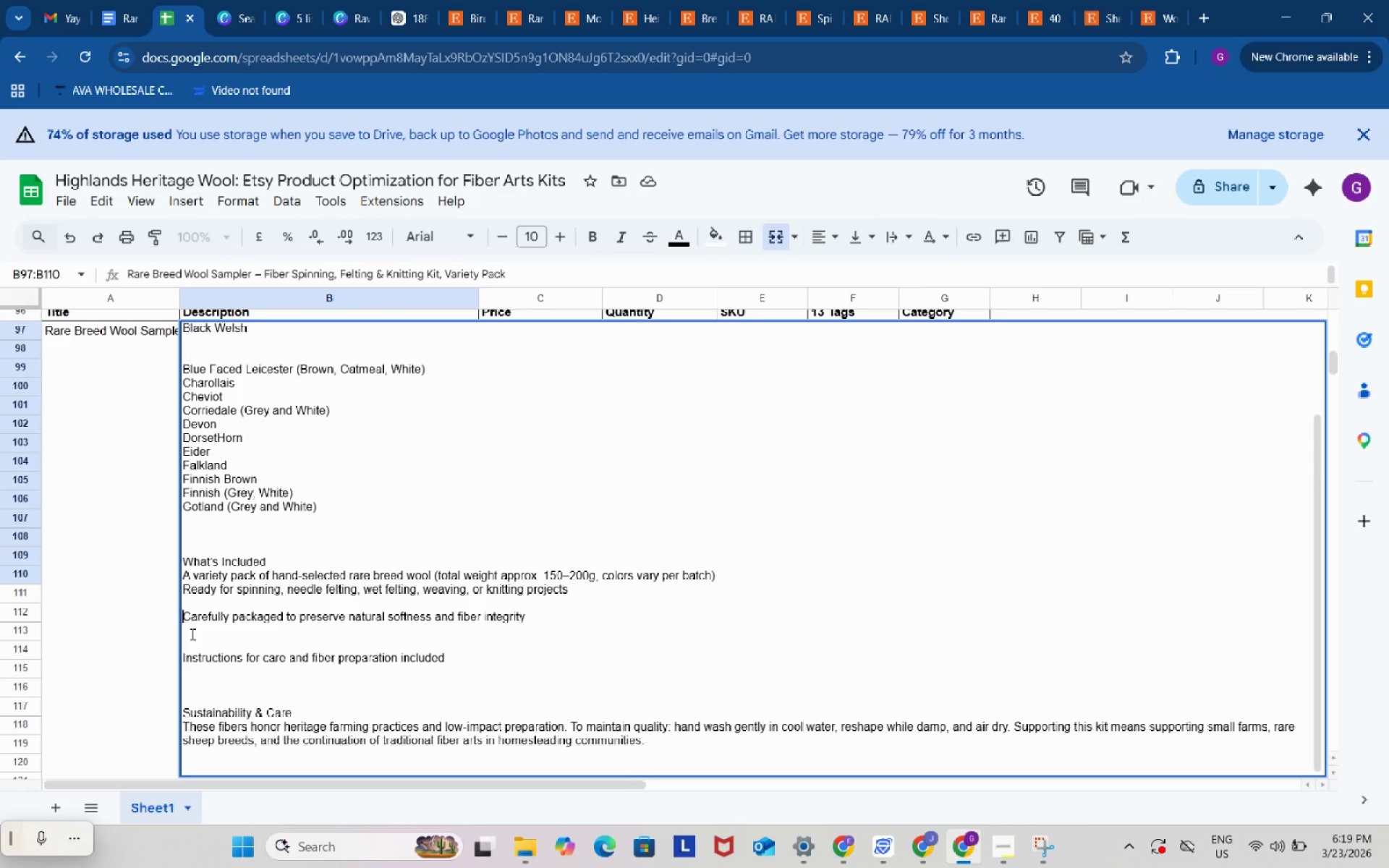 
key(Backspace)
 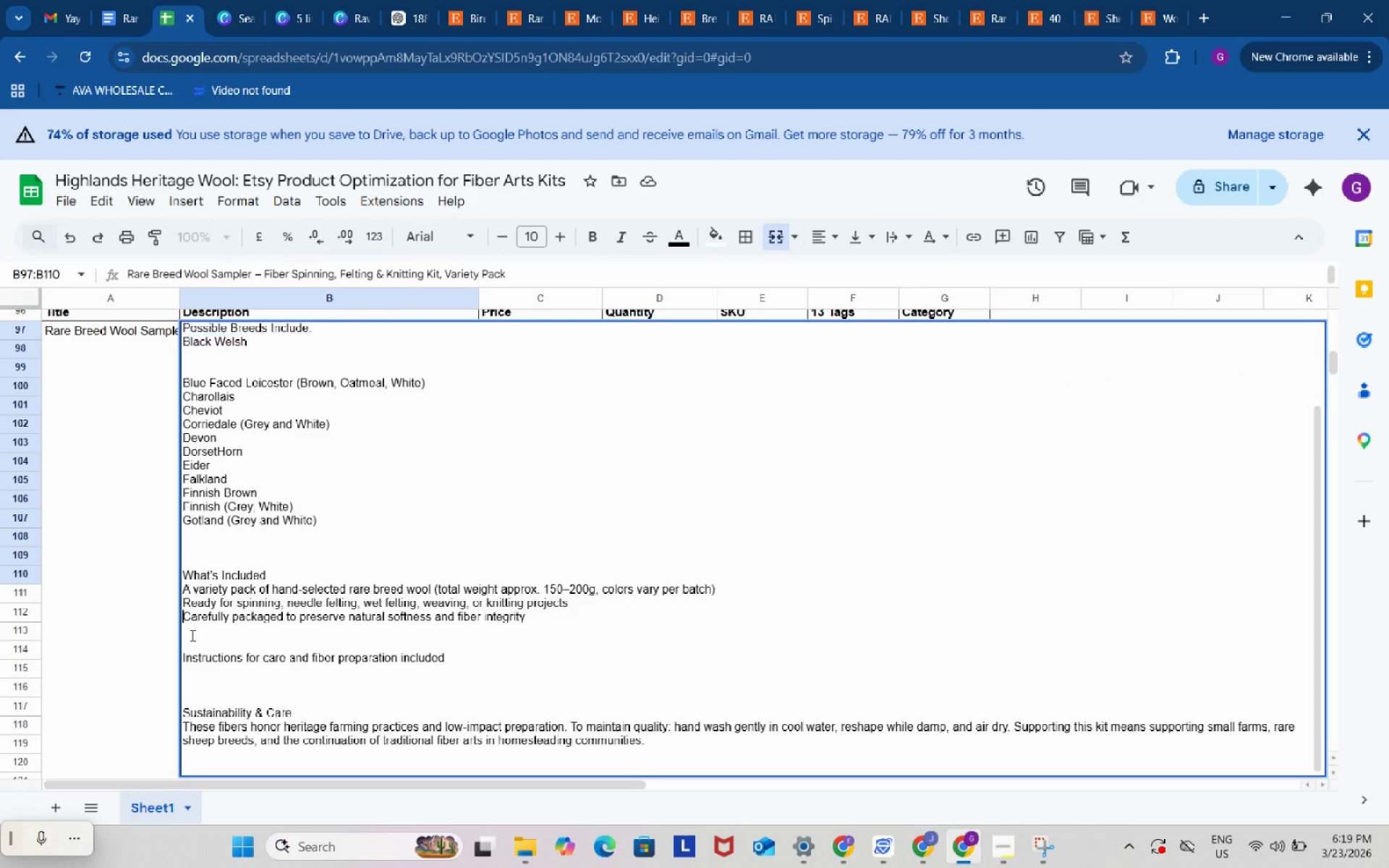 
key(Backspace)
 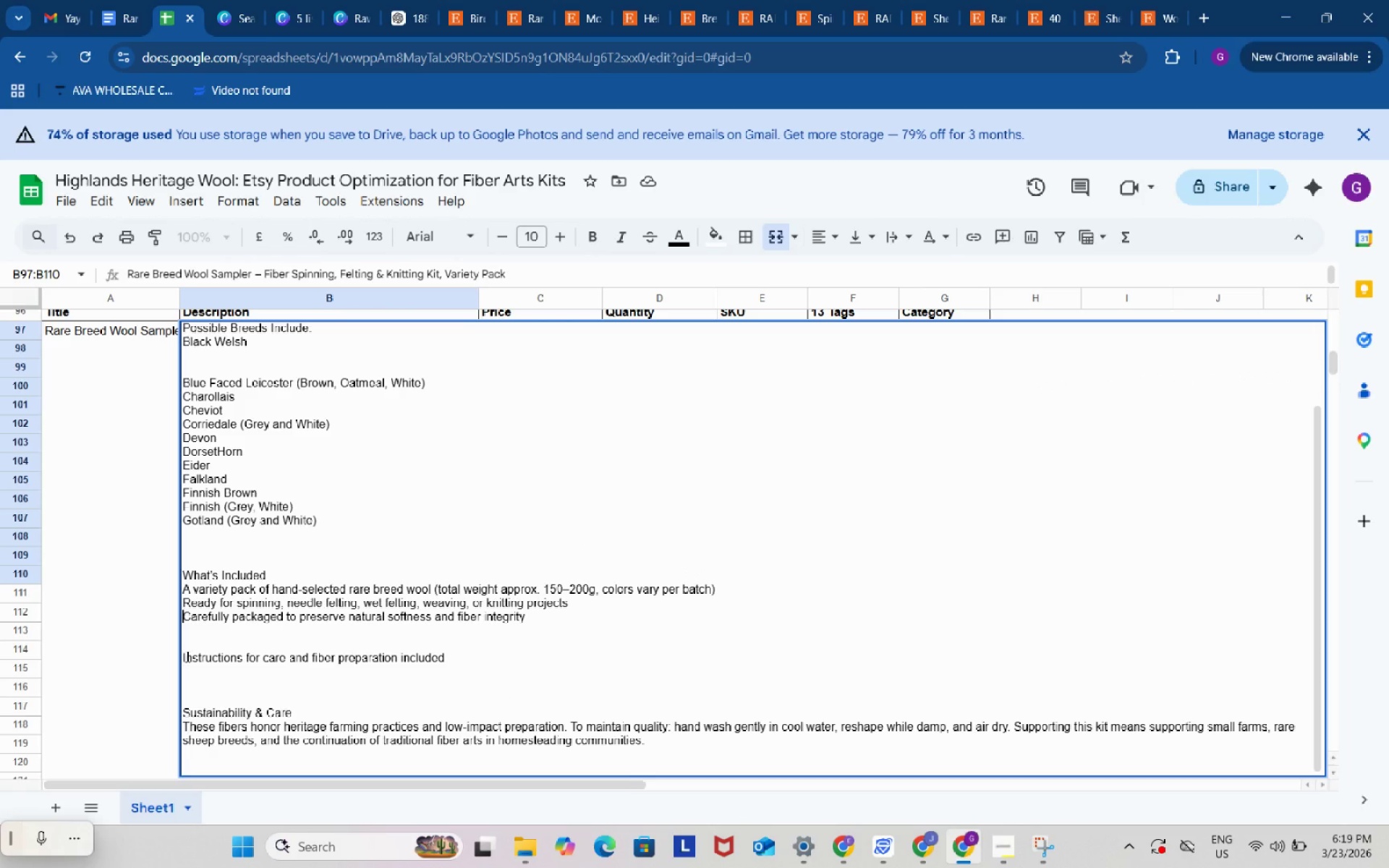 
left_click([186, 656])
 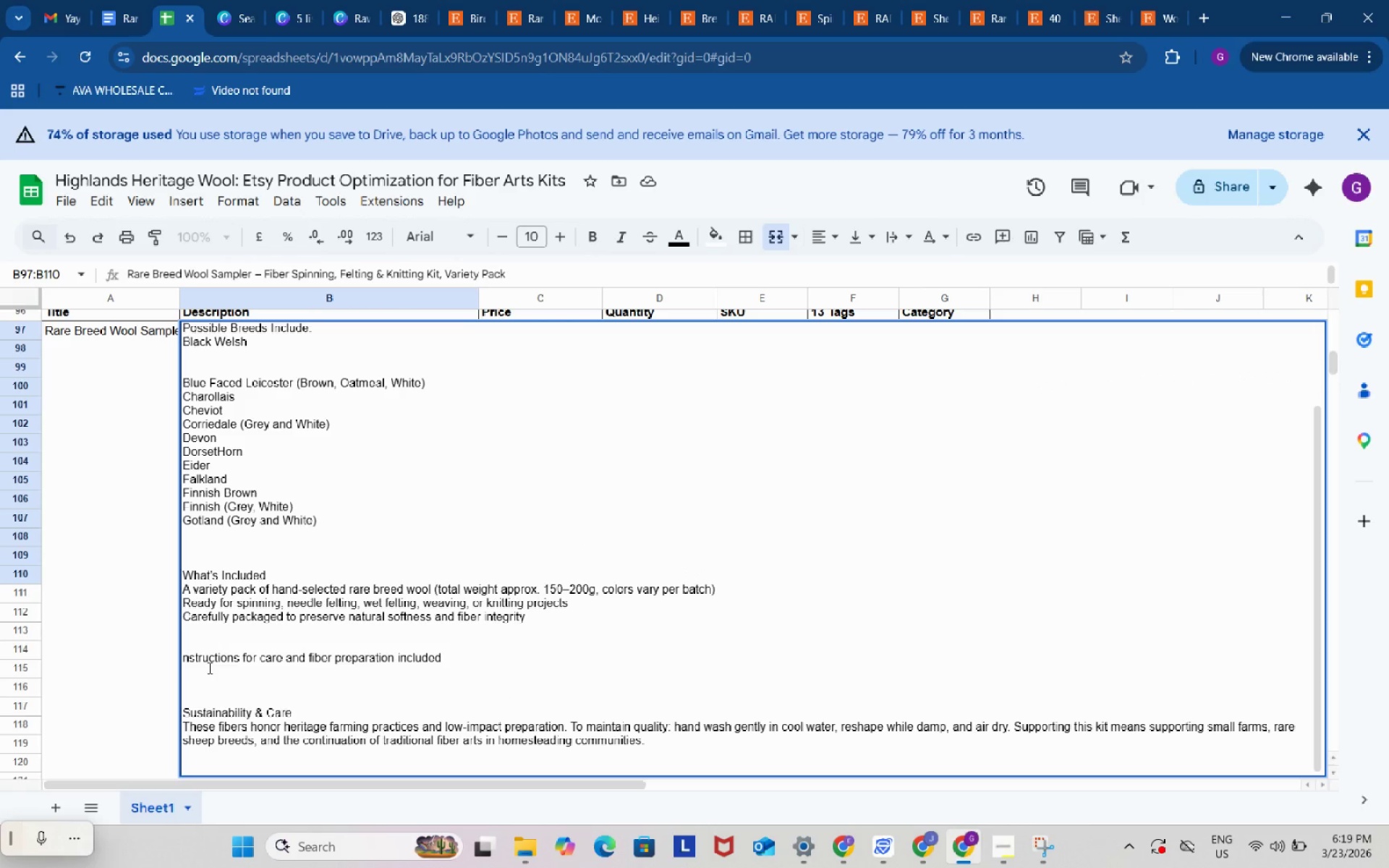 
key(Backspace)
 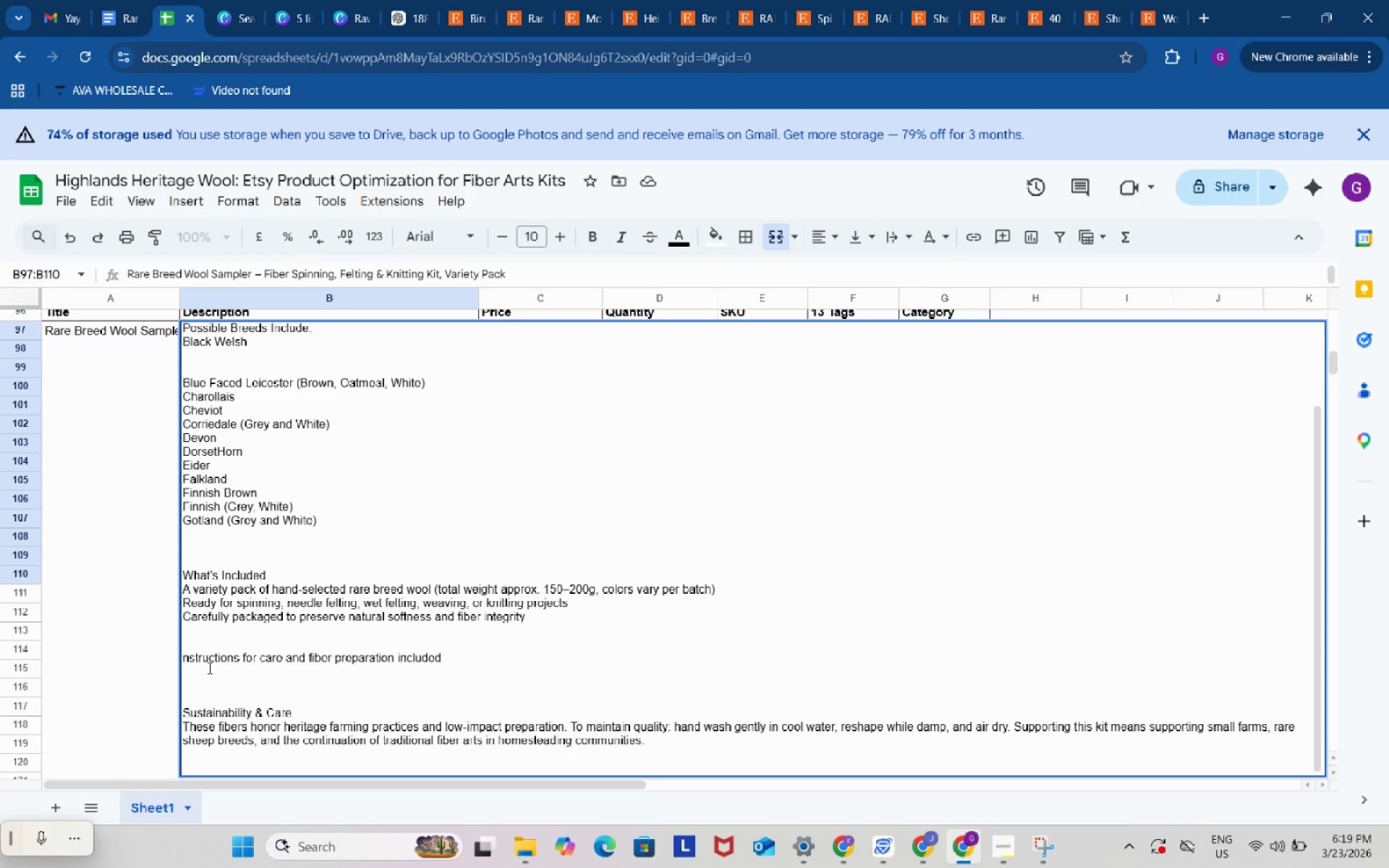 
hold_key(key=ShiftRight, duration=0.95)
 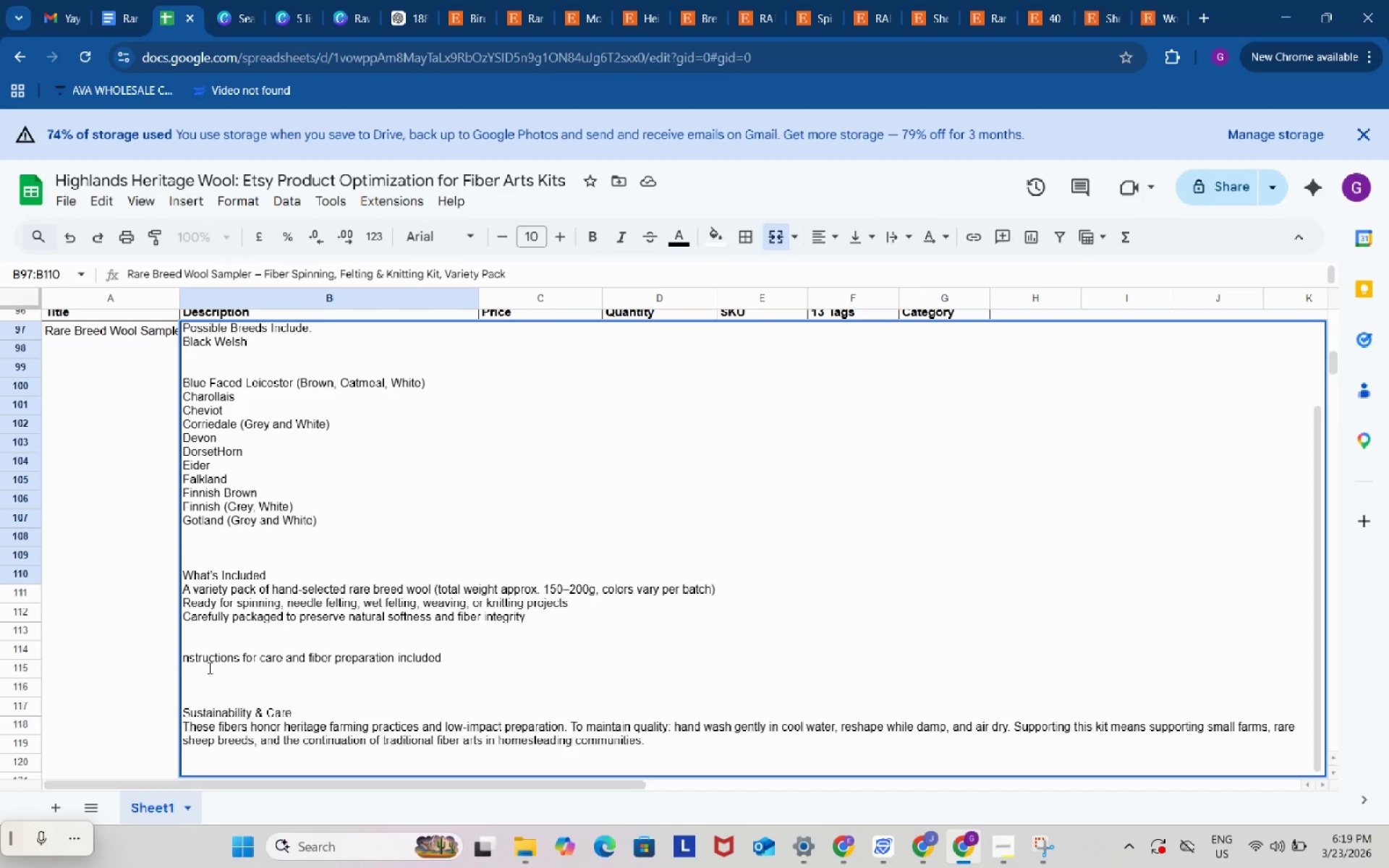 
key(Control+ControlLeft)
 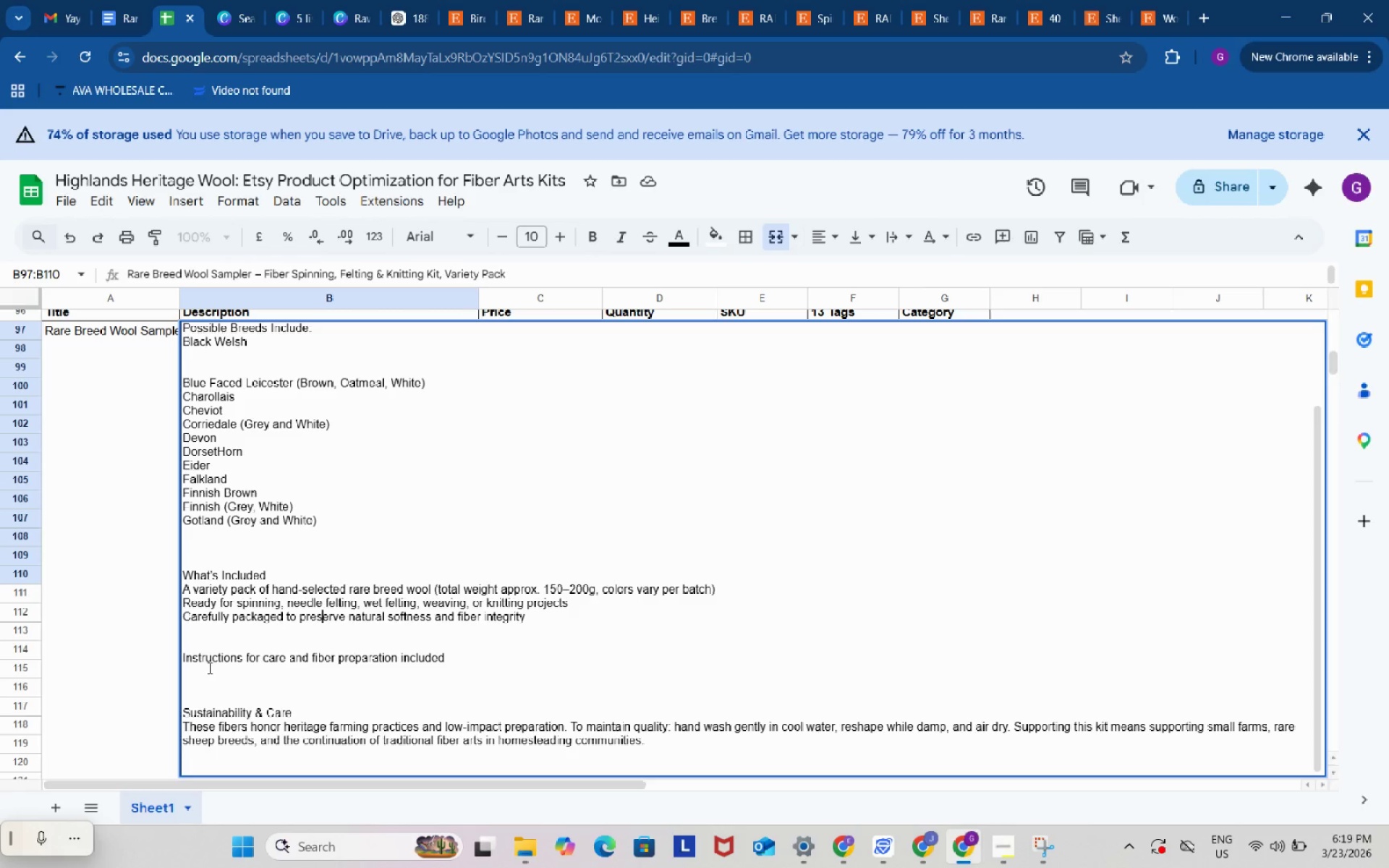 
key(Control+Z)
 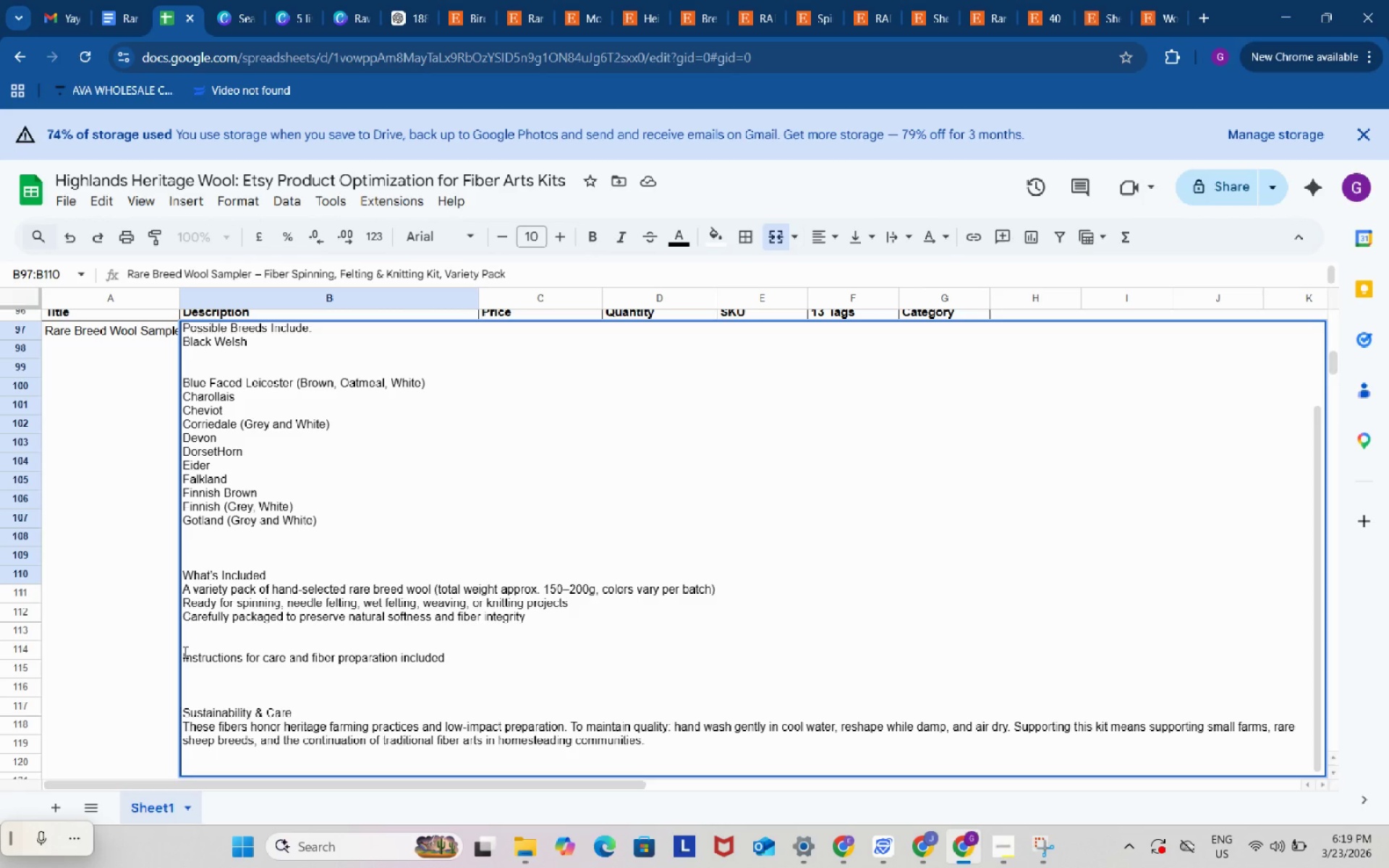 
left_click([184, 652])
 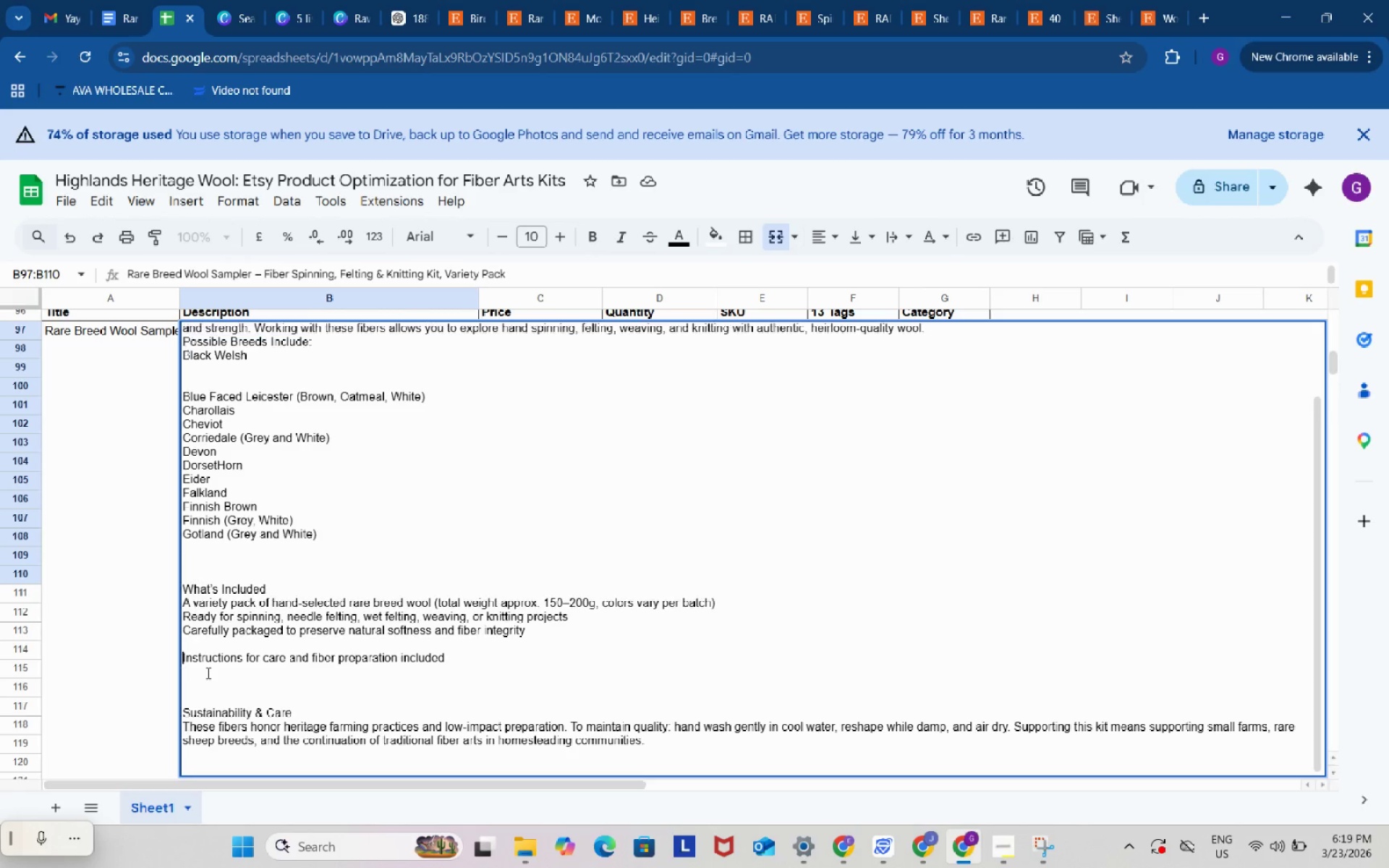 
key(Backspace)
 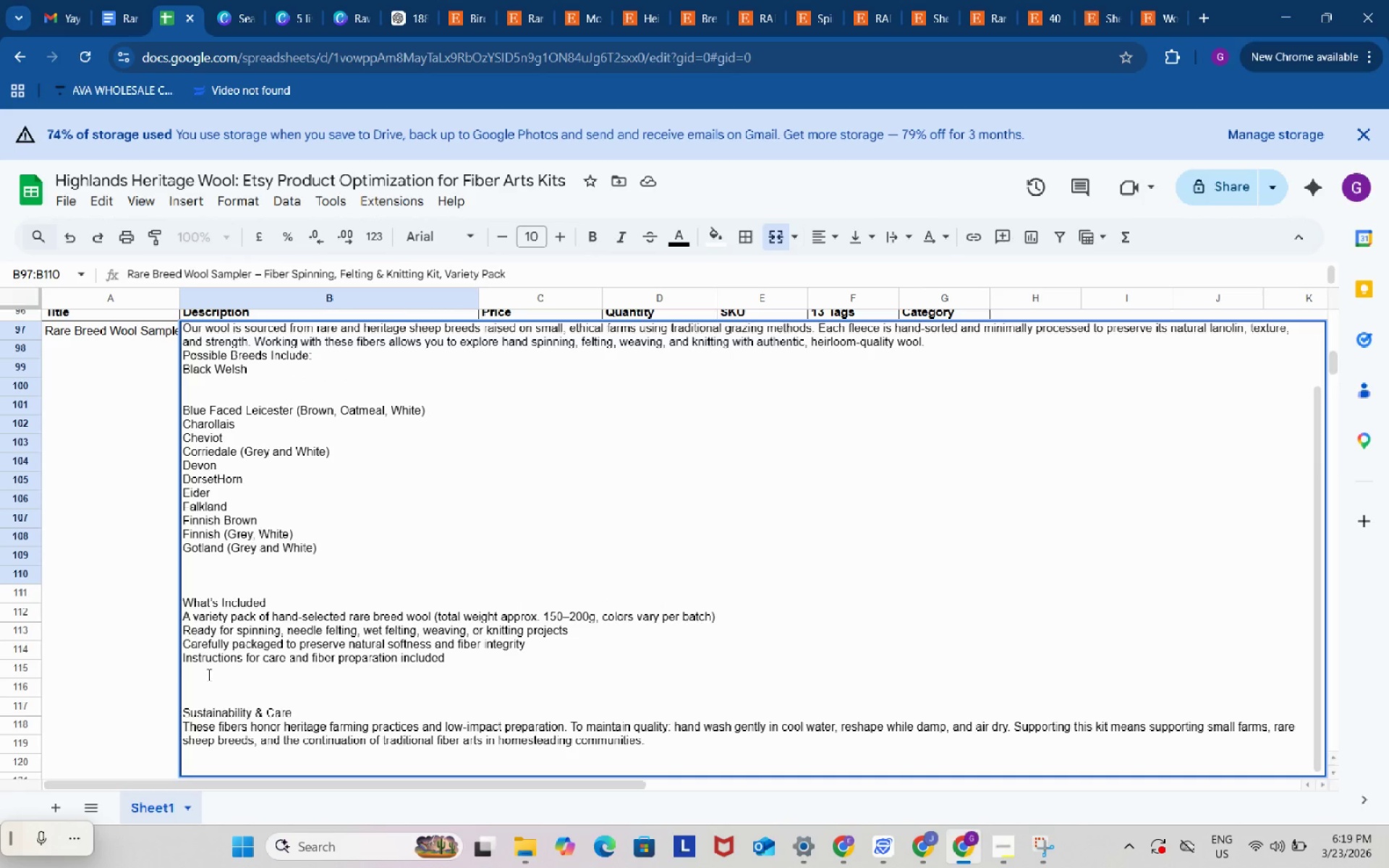 
key(Backspace)
 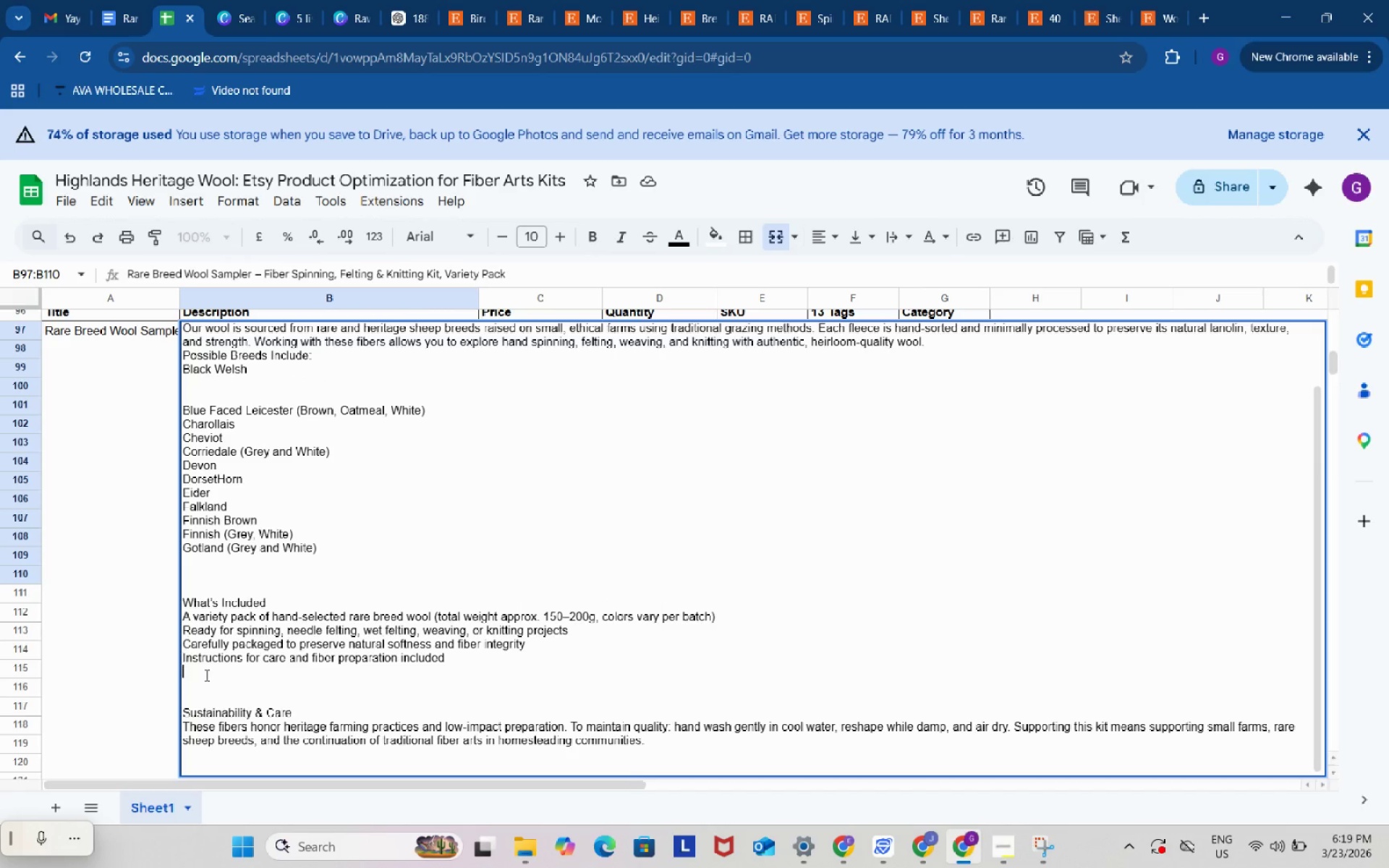 
left_click([205, 675])
 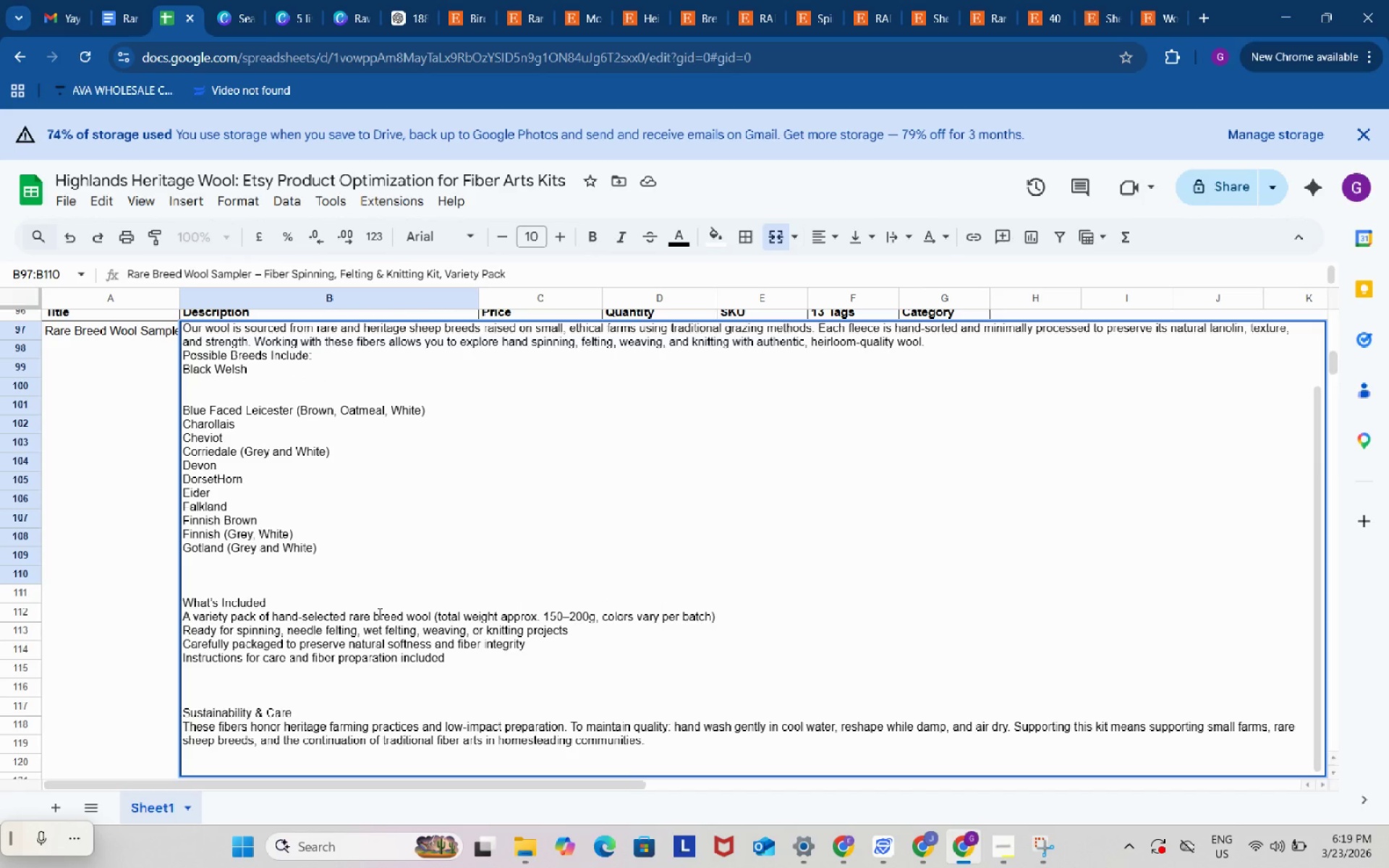 
scroll: coordinate [378, 613], scroll_direction: down, amount: 2.0
 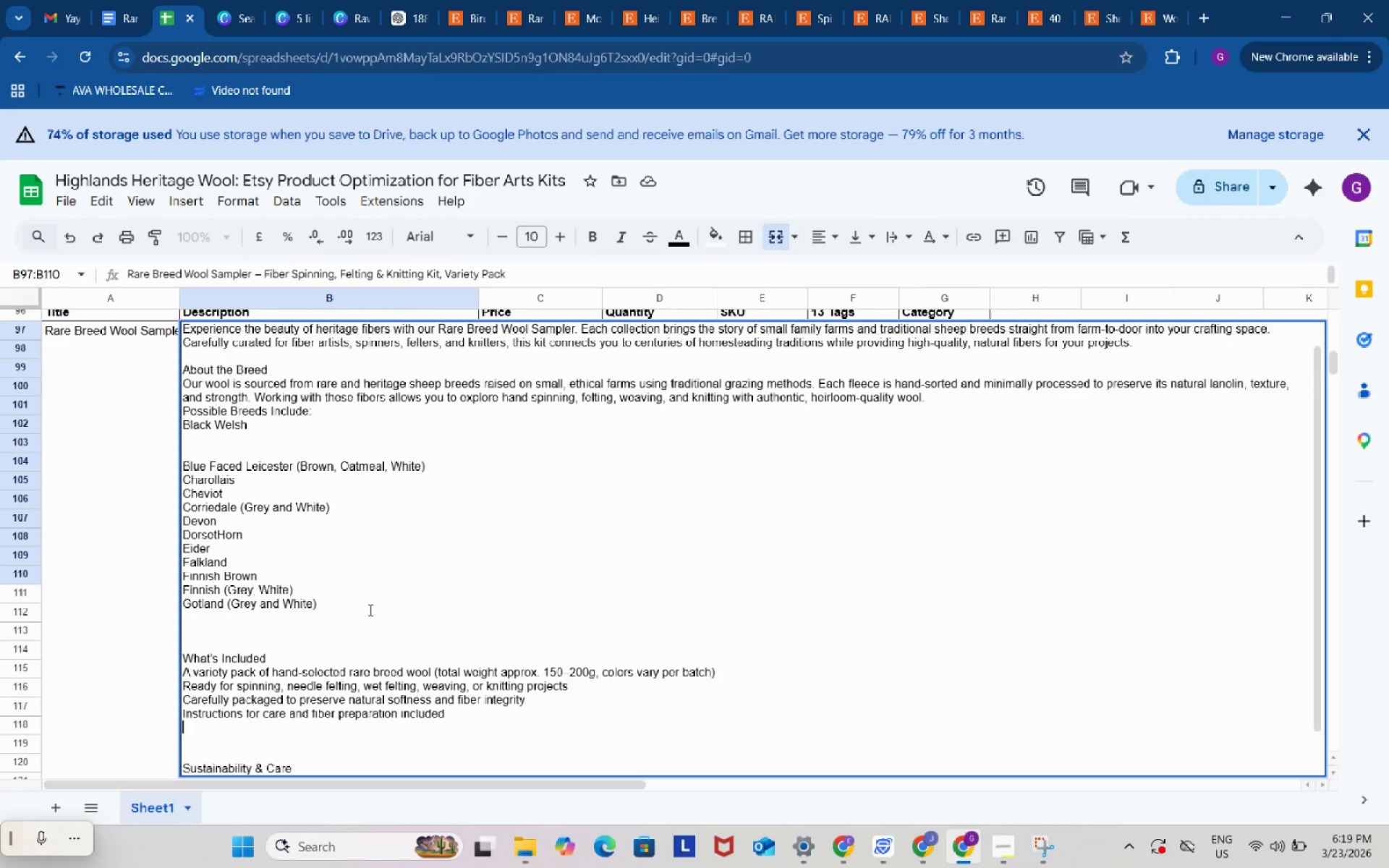 
scroll: coordinate [369, 610], scroll_direction: up, amount: 3.0
 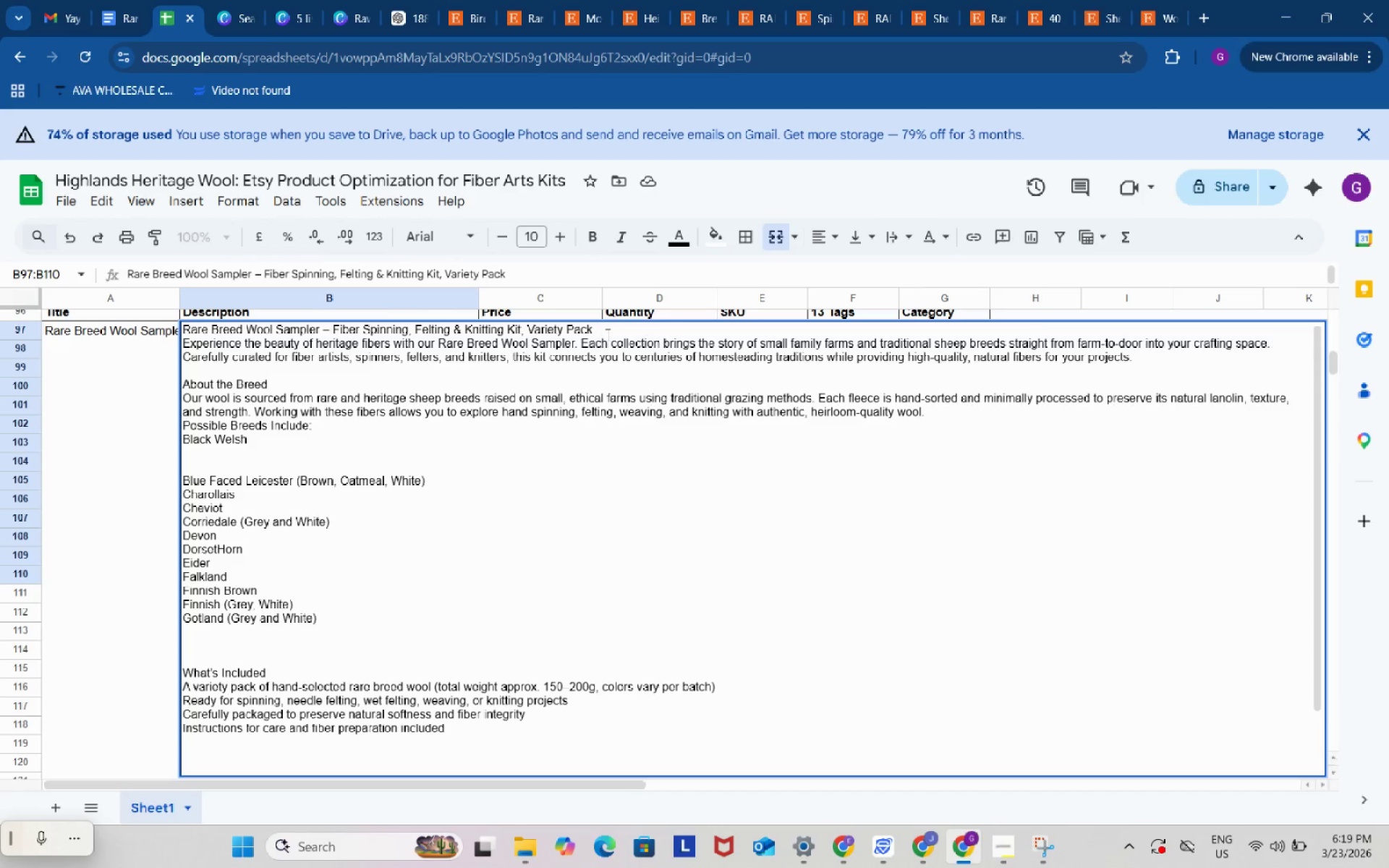 
left_click([607, 333])
 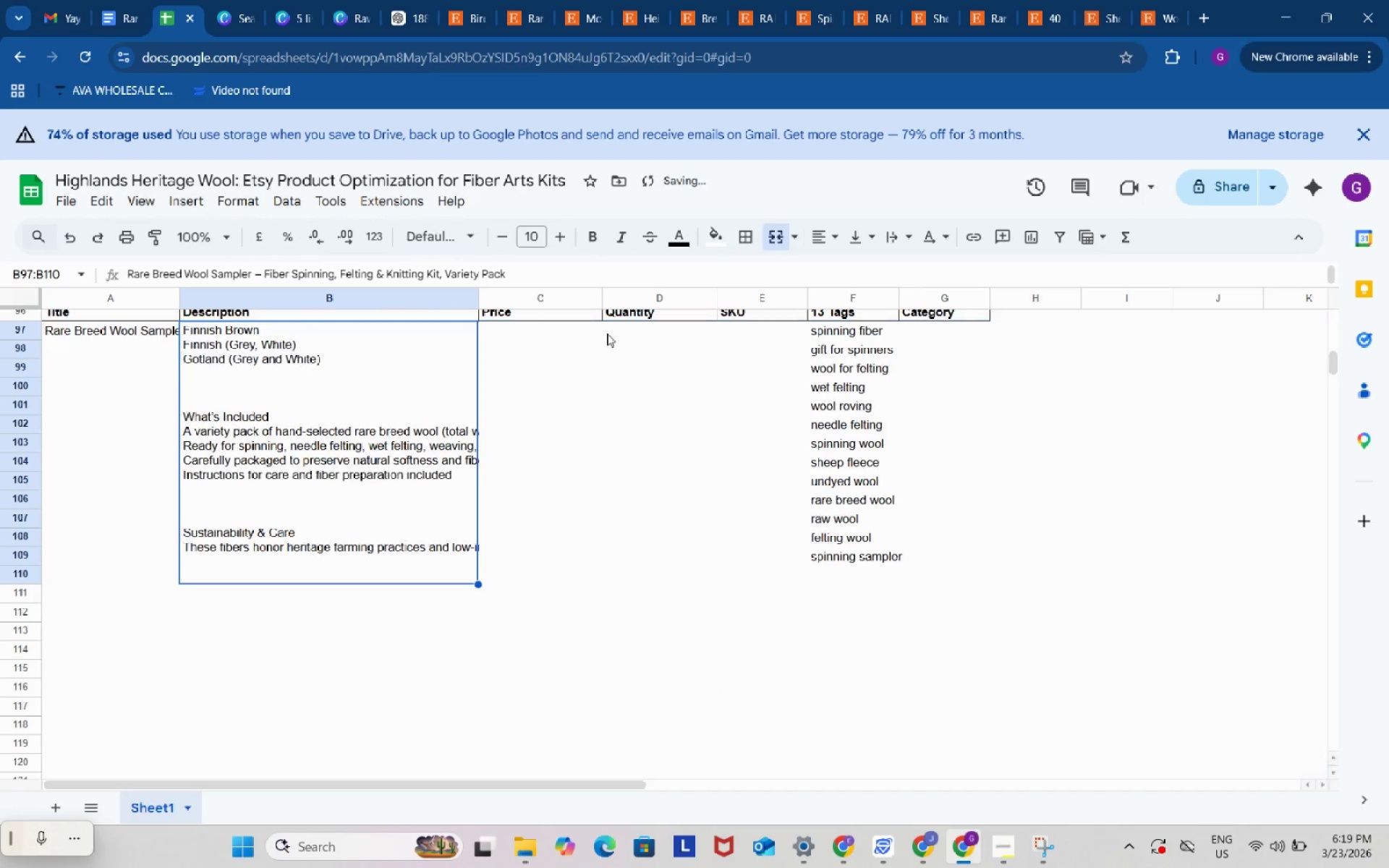 
key(Enter)
 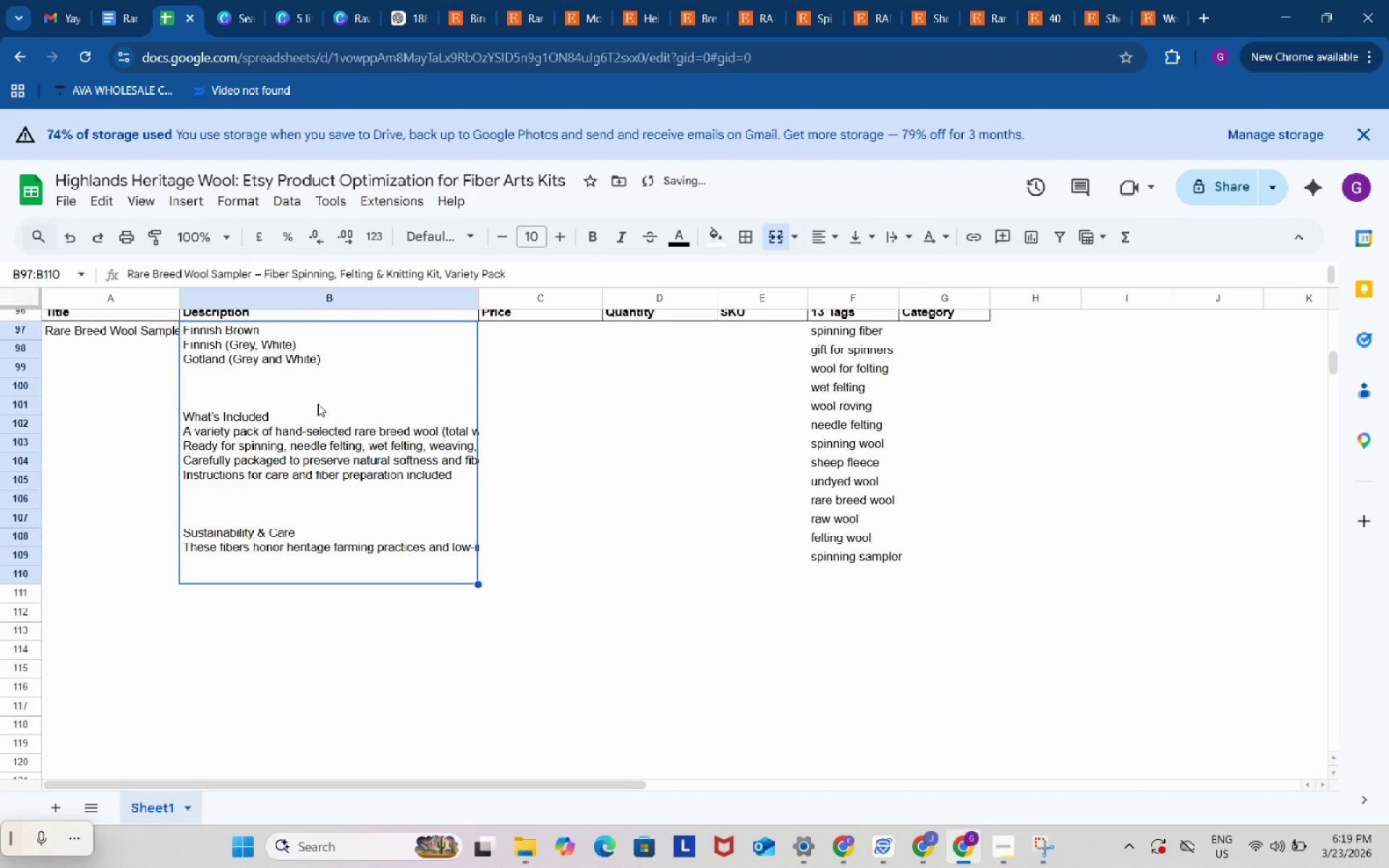 
double_click([318, 404])
 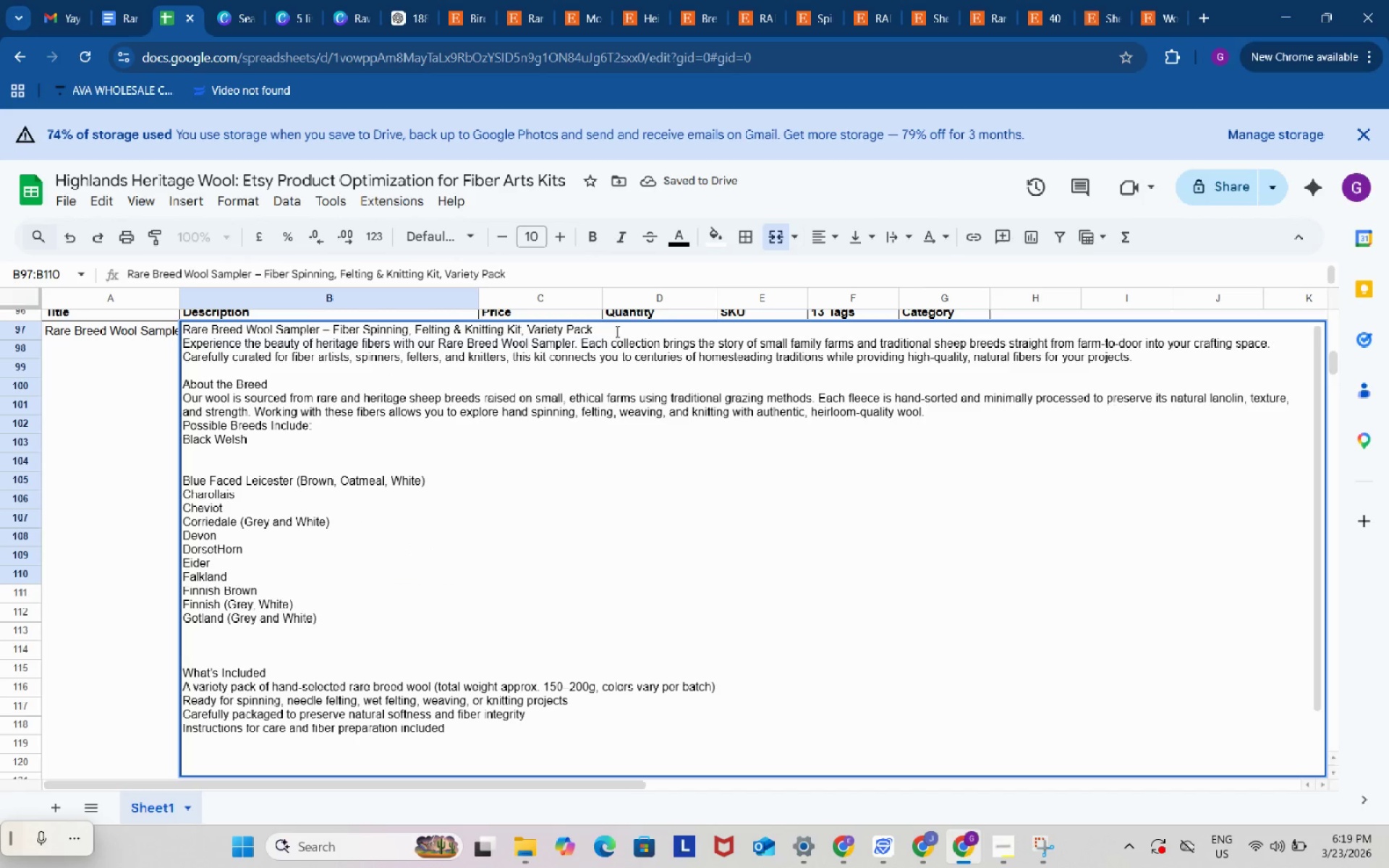 
left_click([616, 331])
 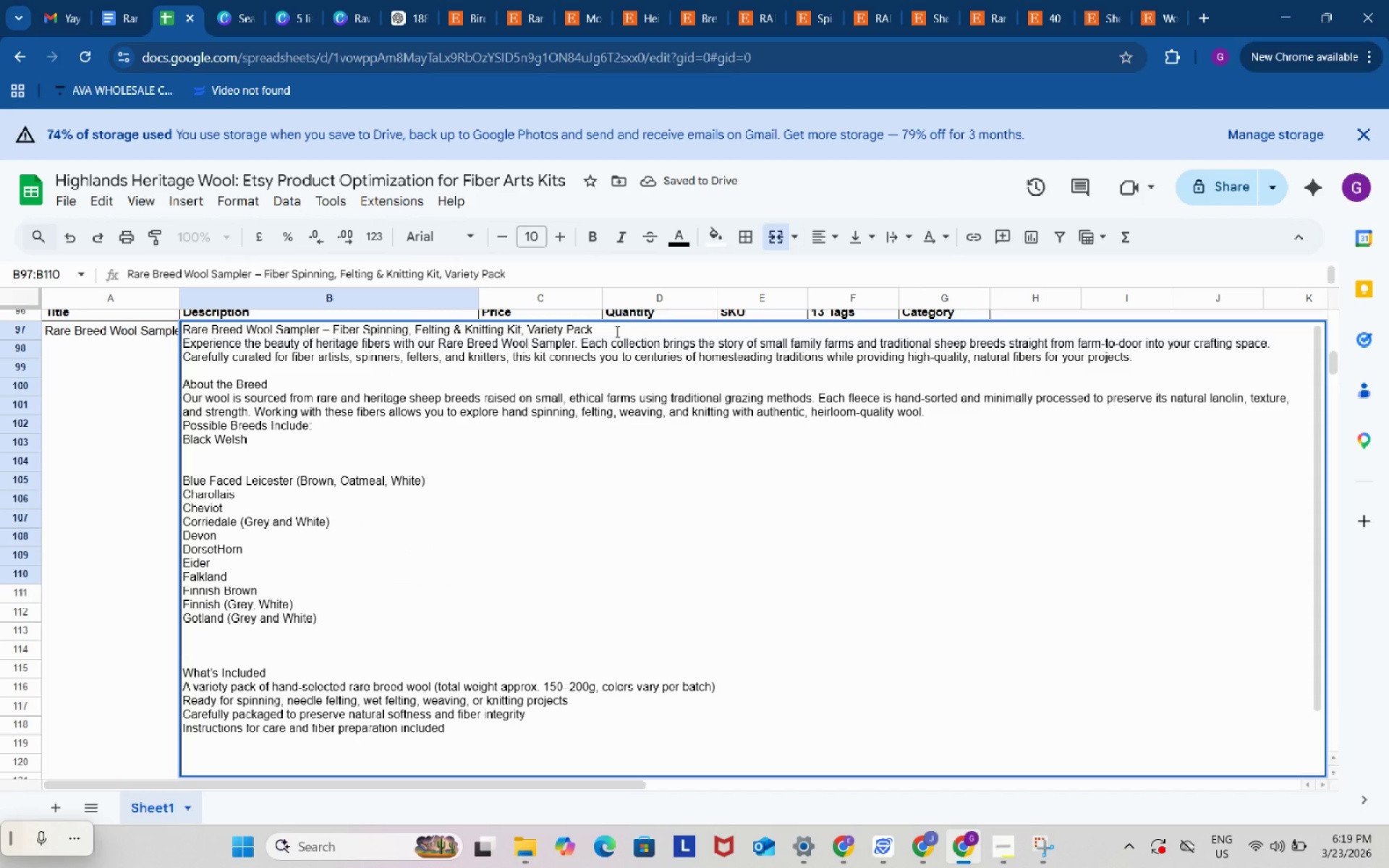 
key(Alt+Control+Enter)
 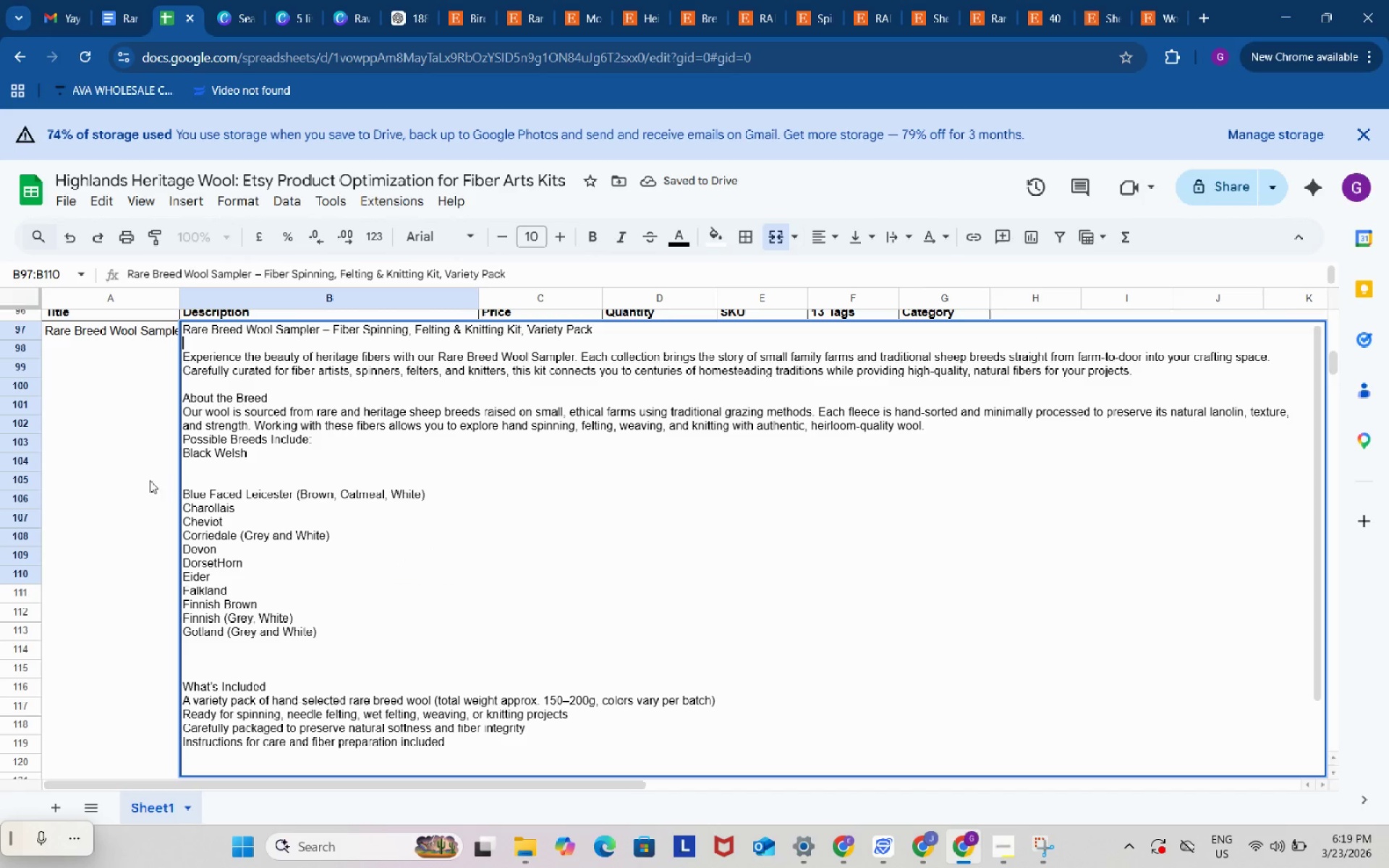 
left_click([135, 477])
 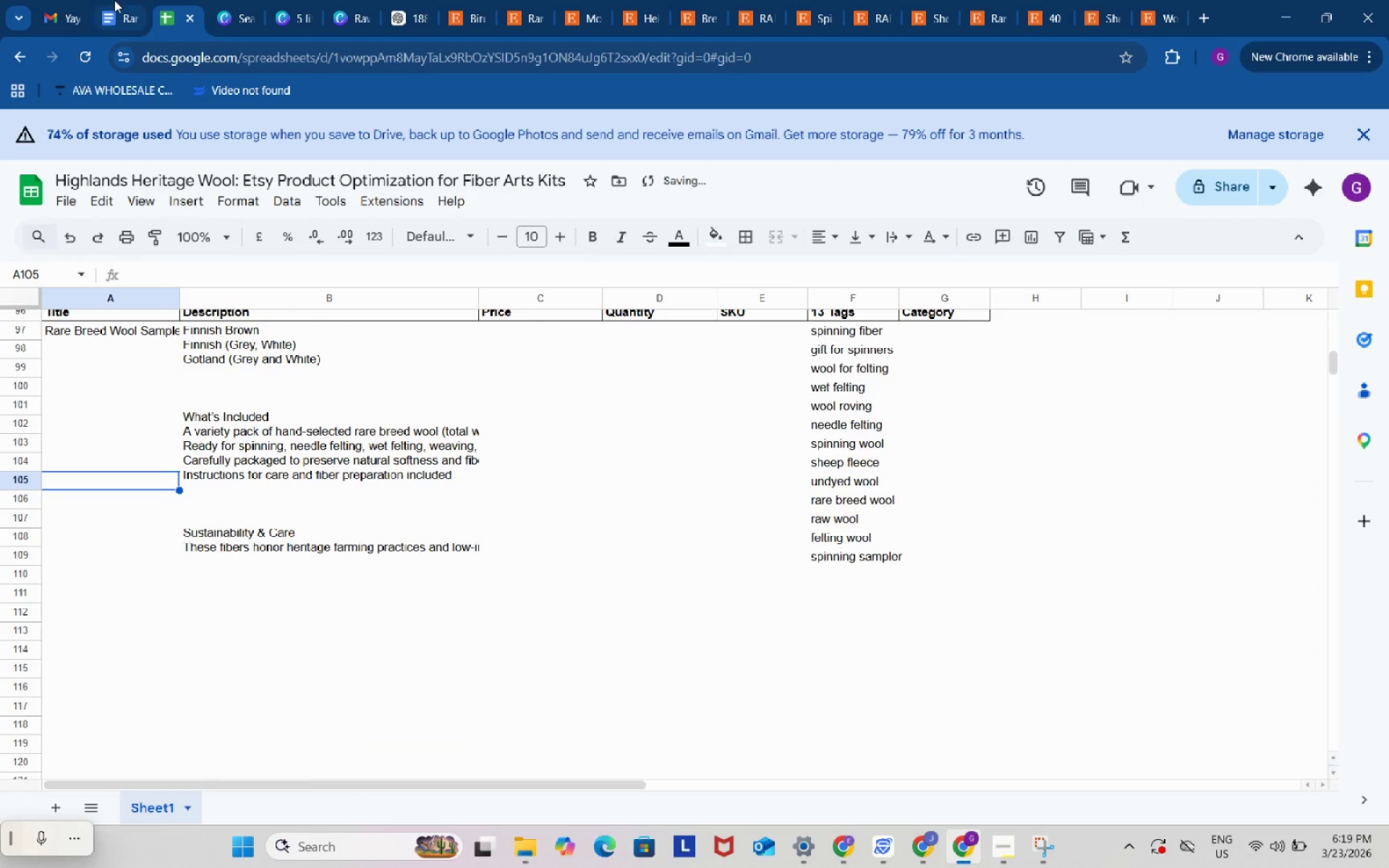 
left_click([114, 0])
 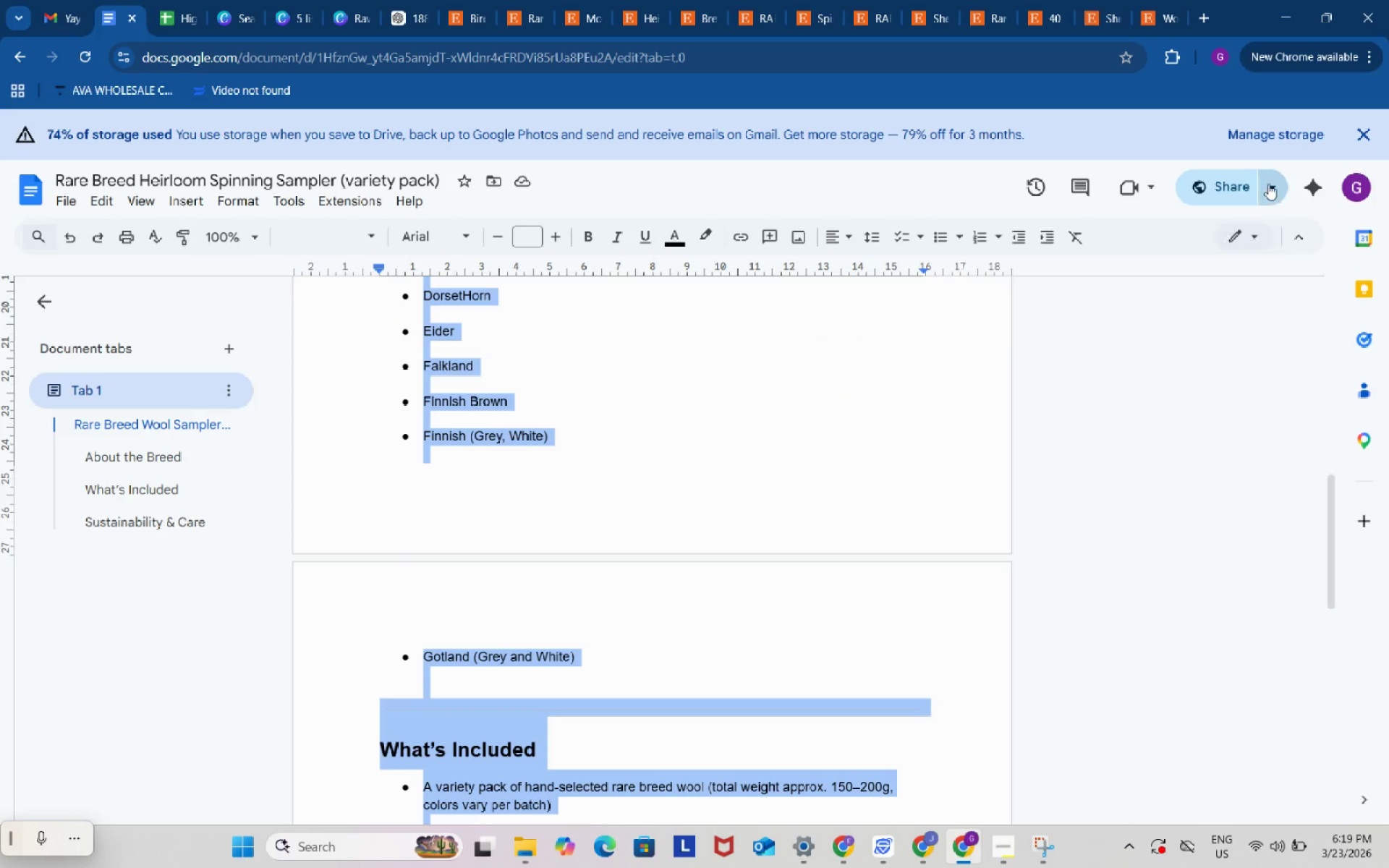 
left_click([1268, 184])
 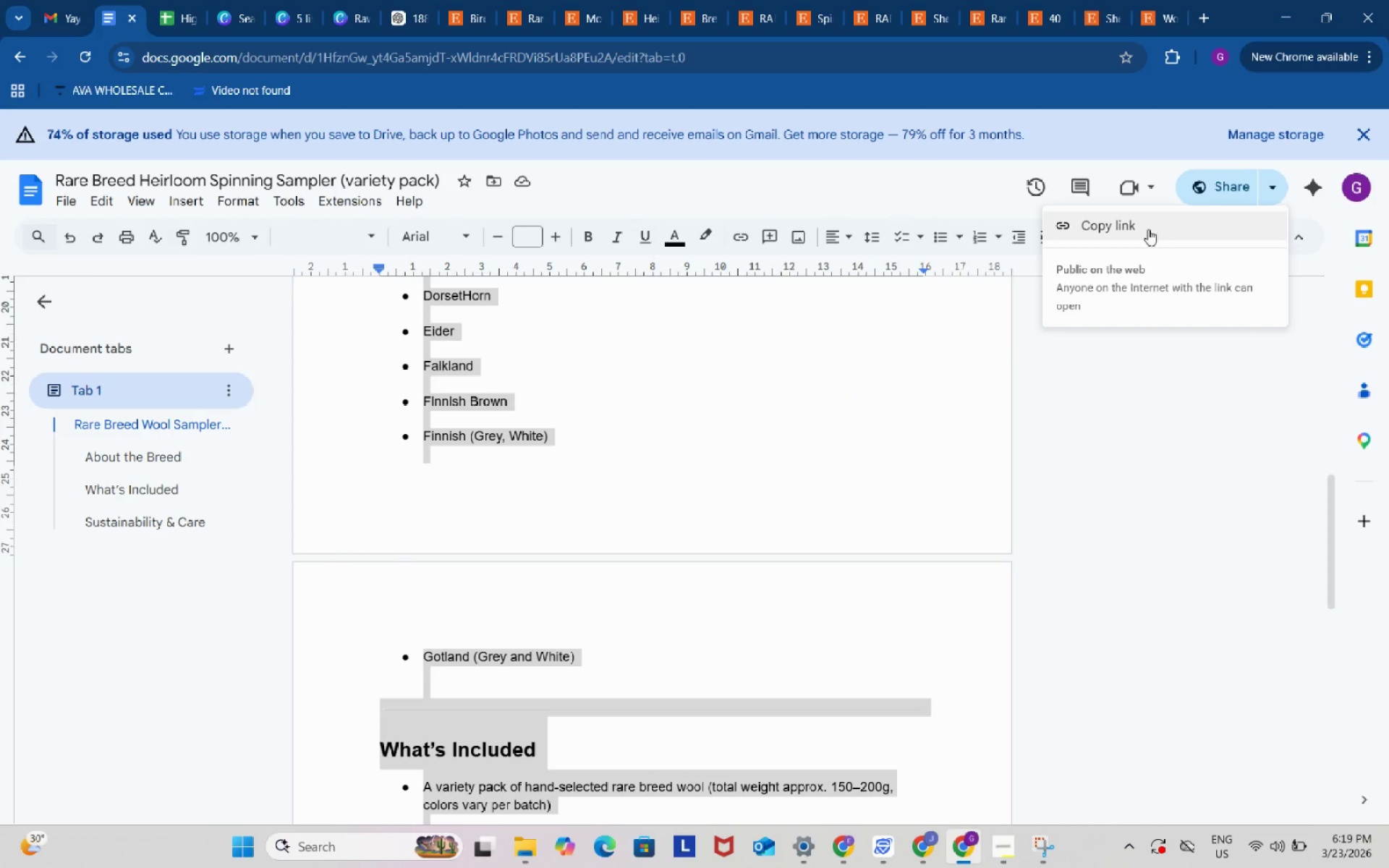 
left_click([1148, 229])